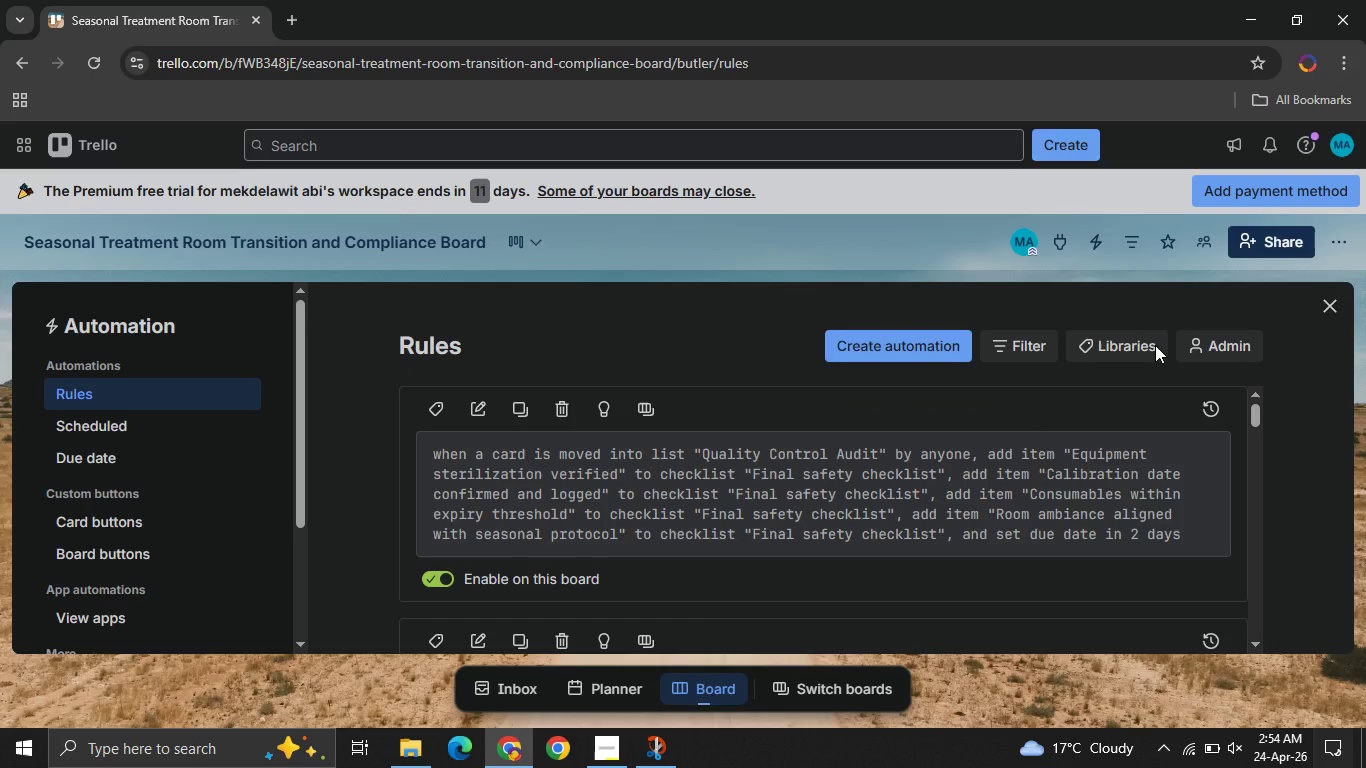 
wait(7.77)
 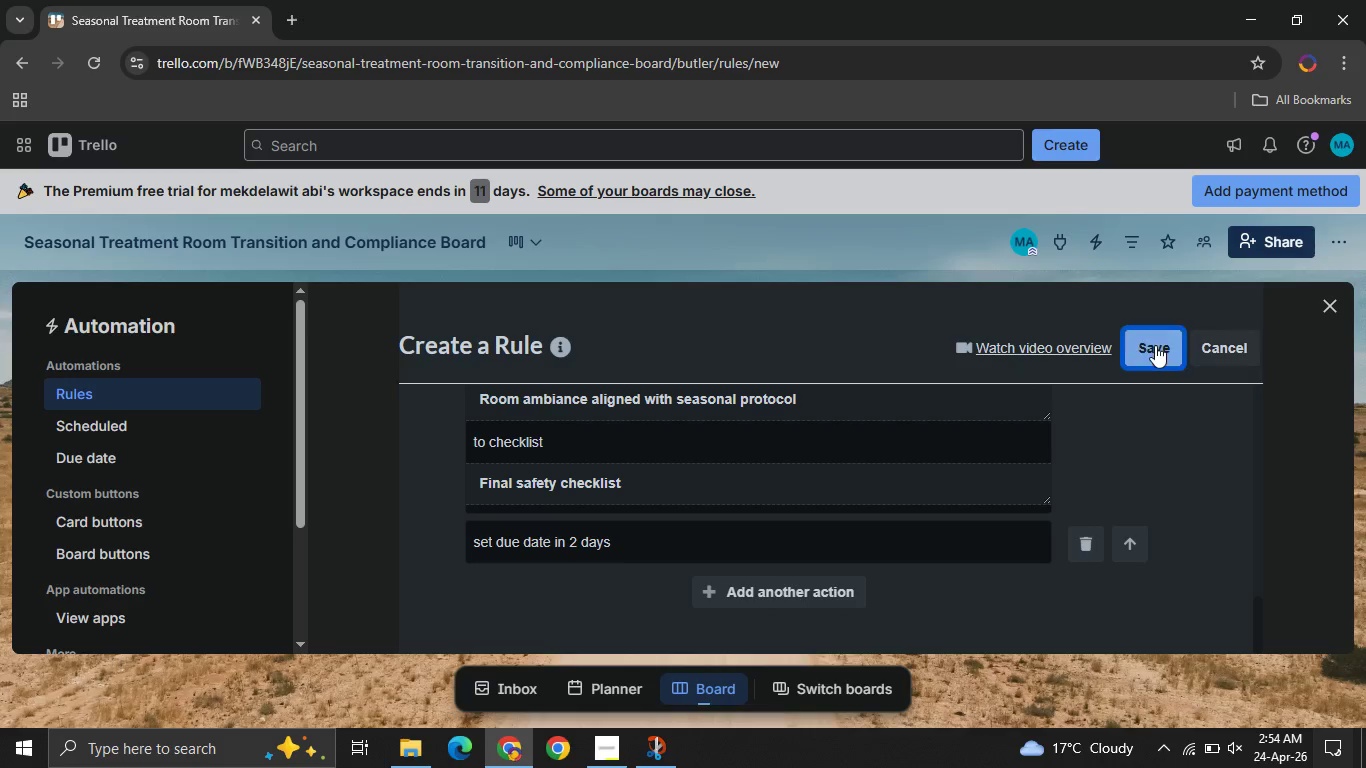 
left_click([1328, 302])
 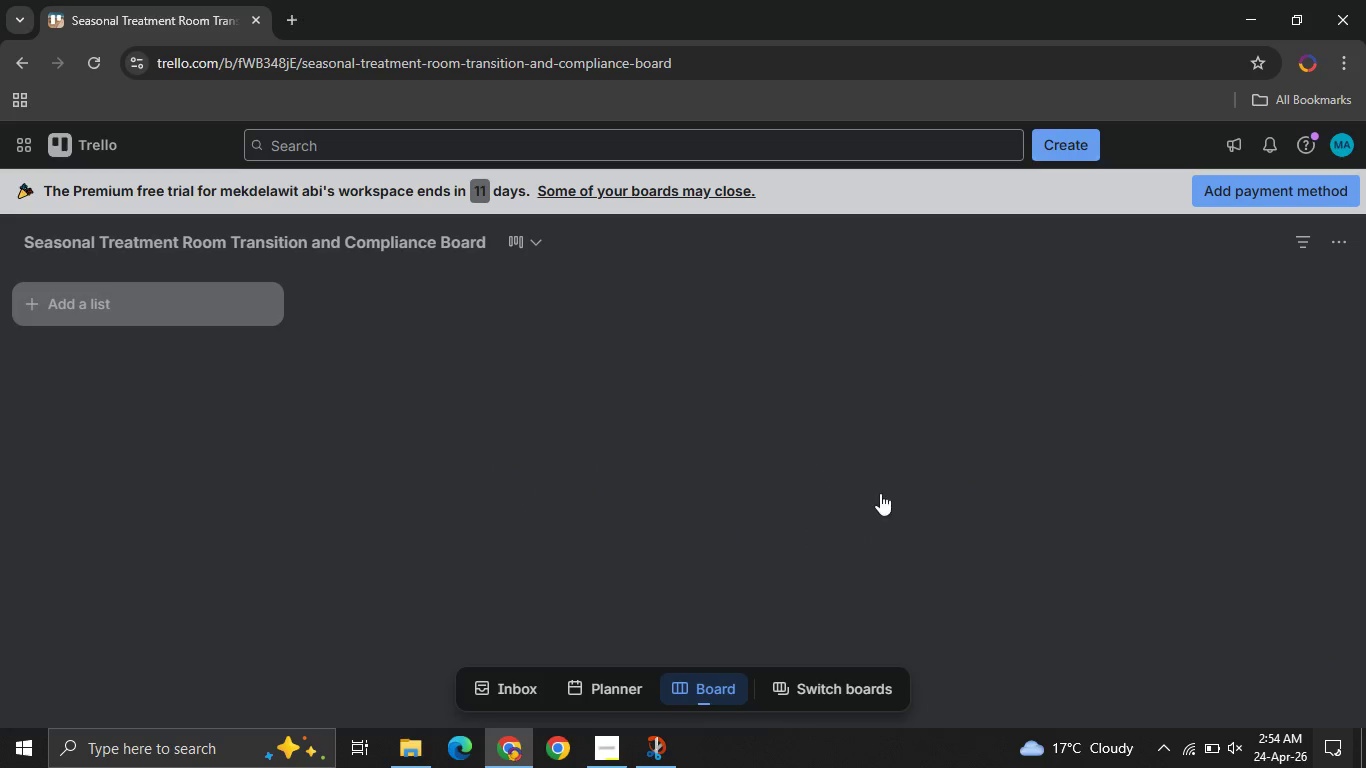 
mouse_move([886, 551])
 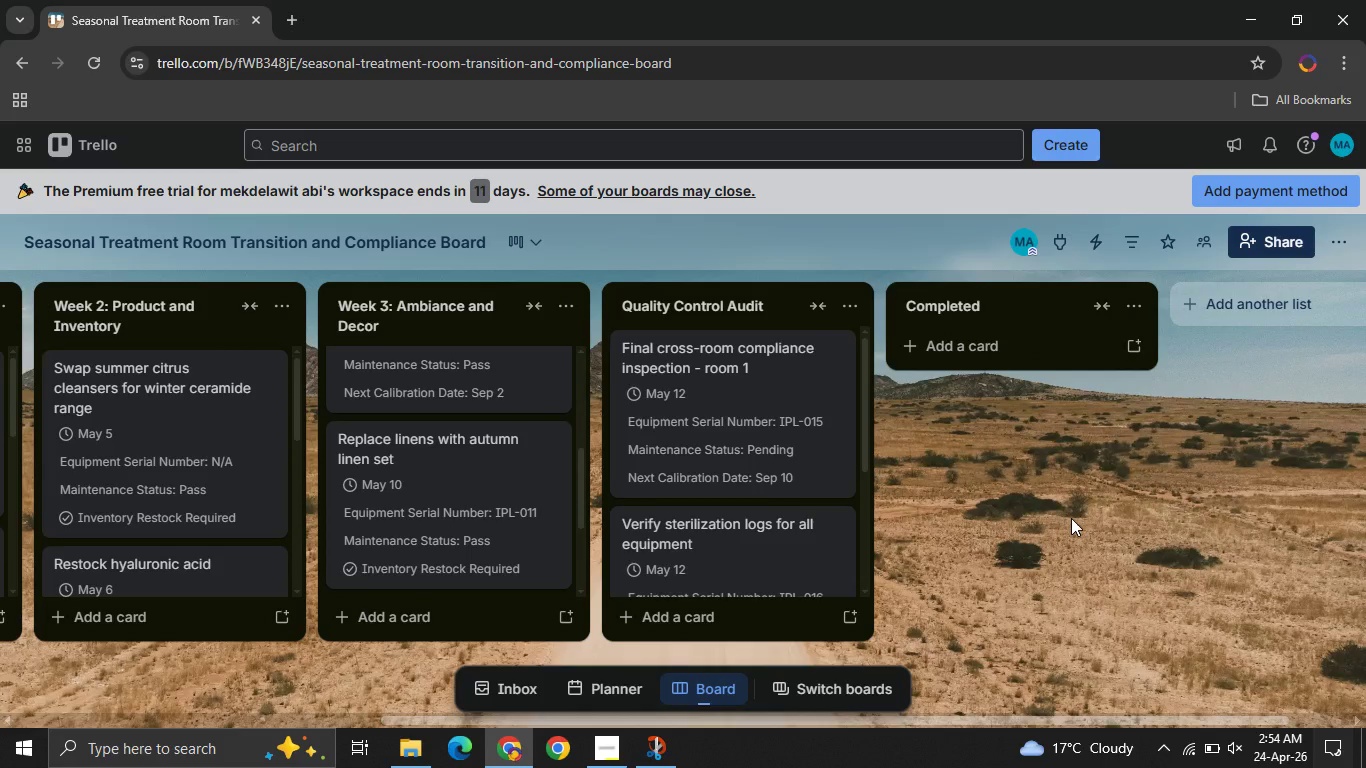 
wait(11.46)
 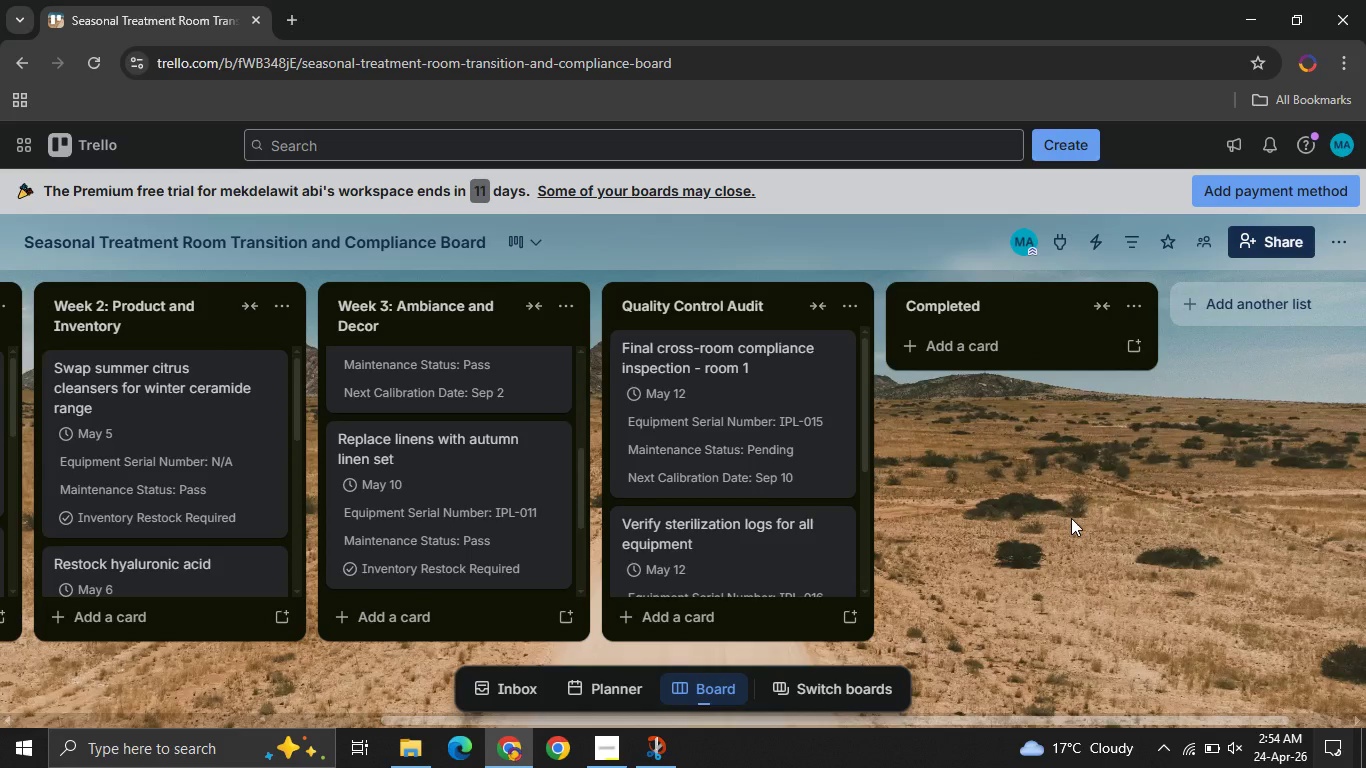 
left_click_drag(start_coordinate=[724, 436], to_coordinate=[976, 406])
 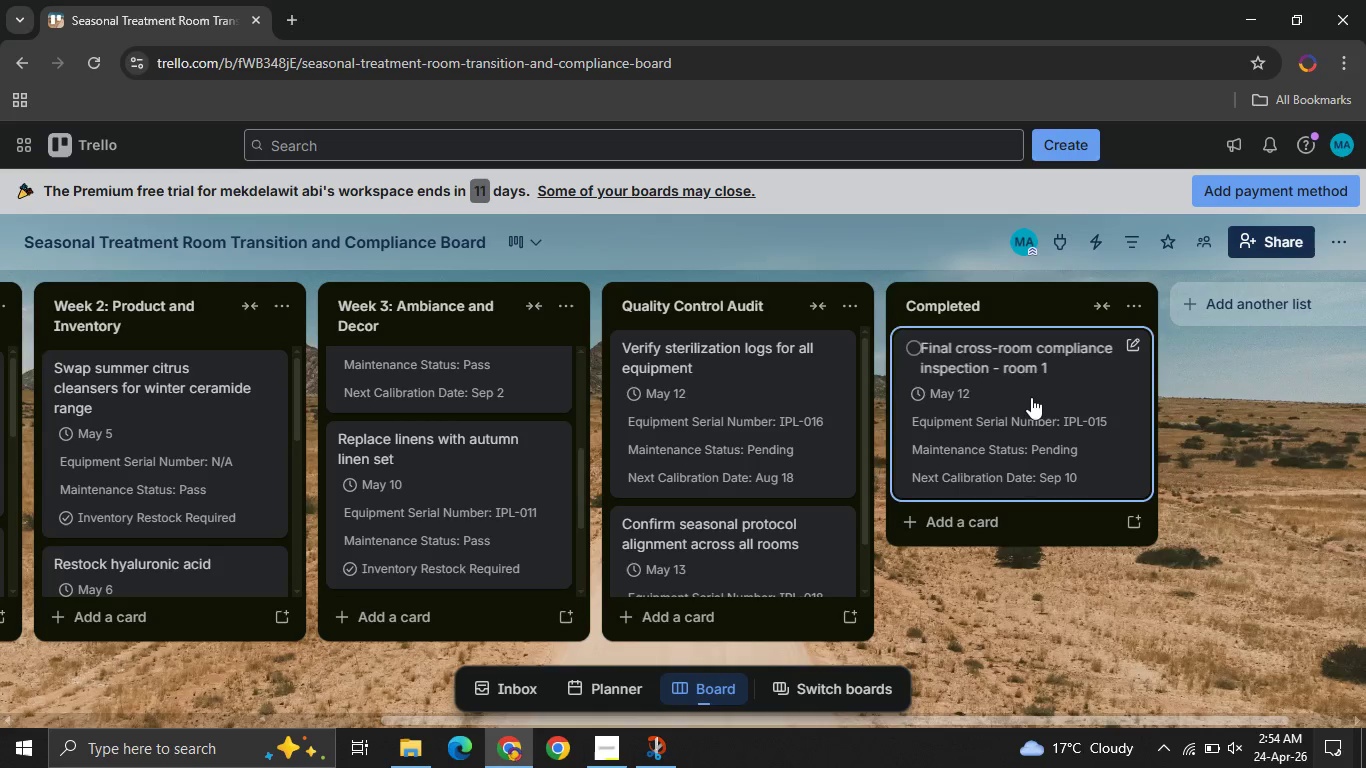 
left_click_drag(start_coordinate=[1031, 397], to_coordinate=[753, 394])
 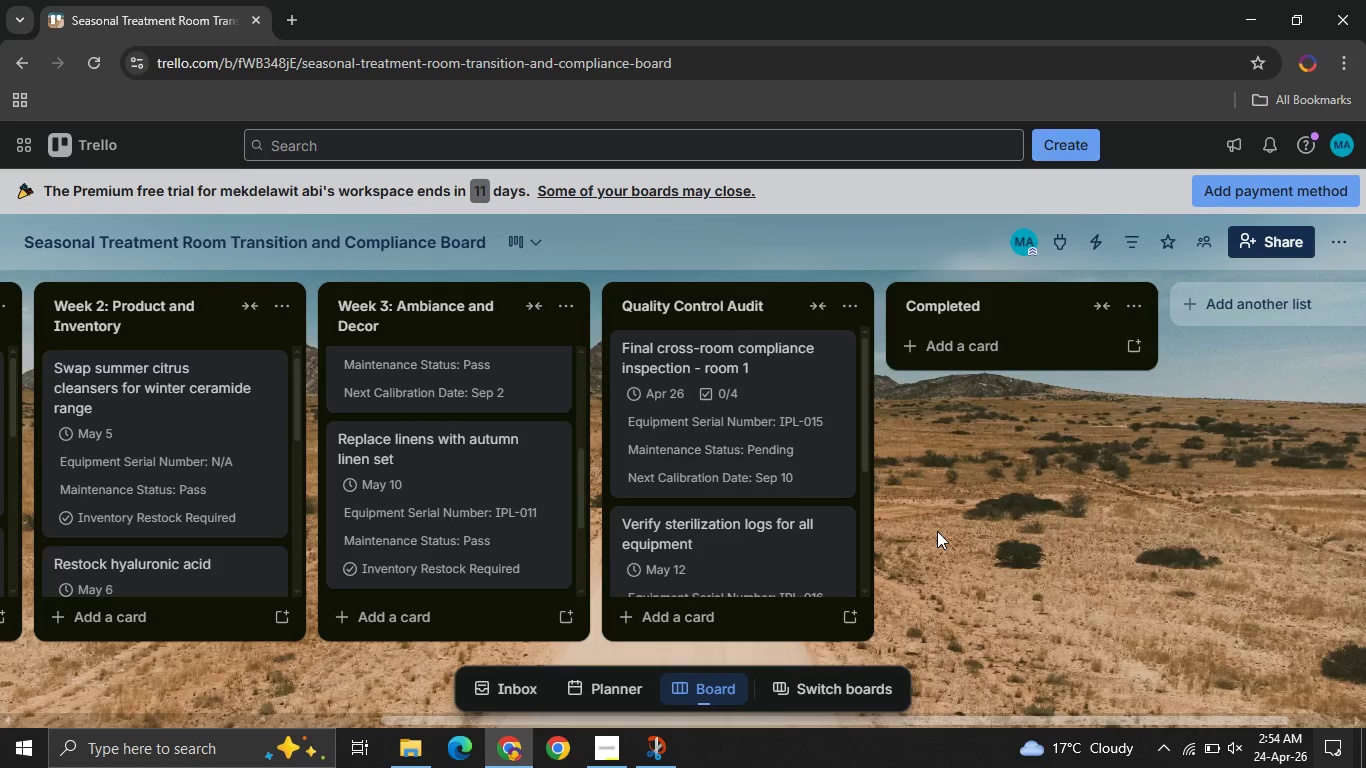 
wait(7.19)
 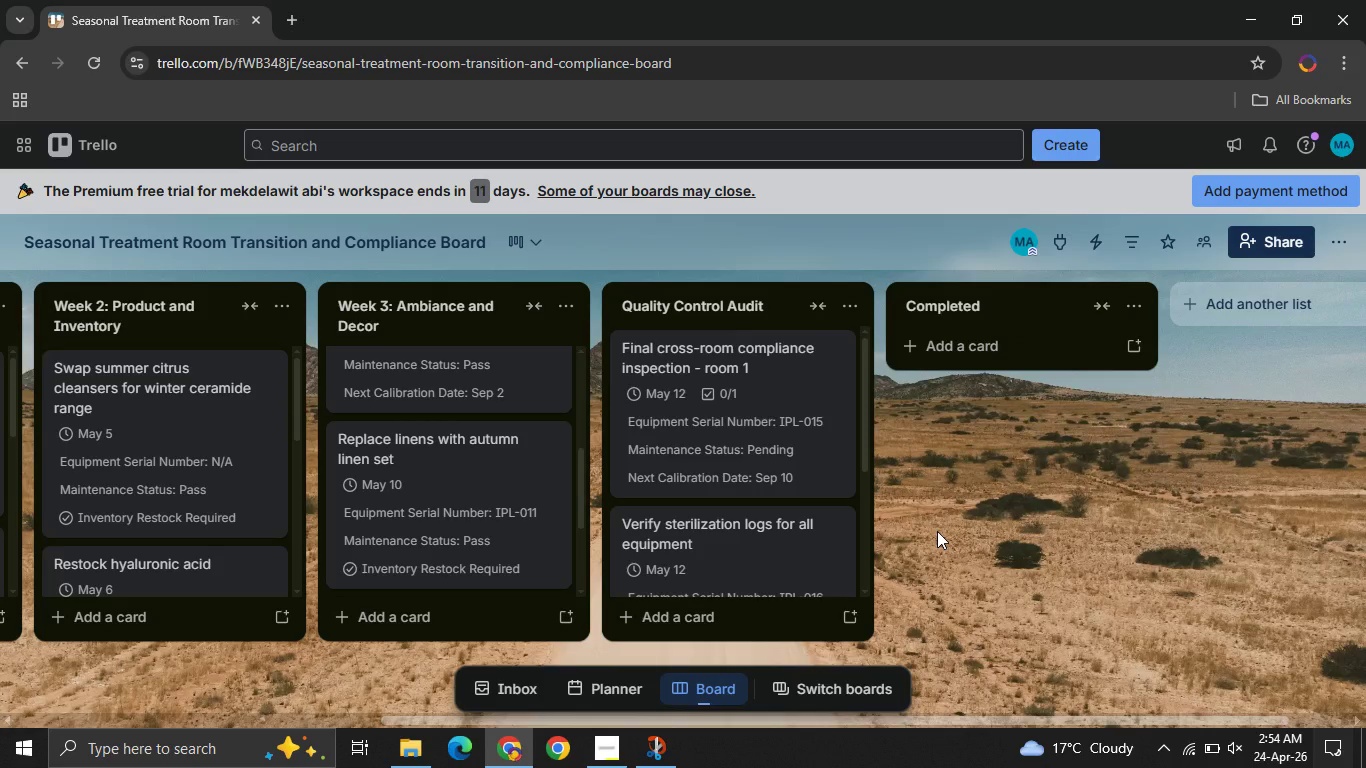 
left_click([725, 425])
 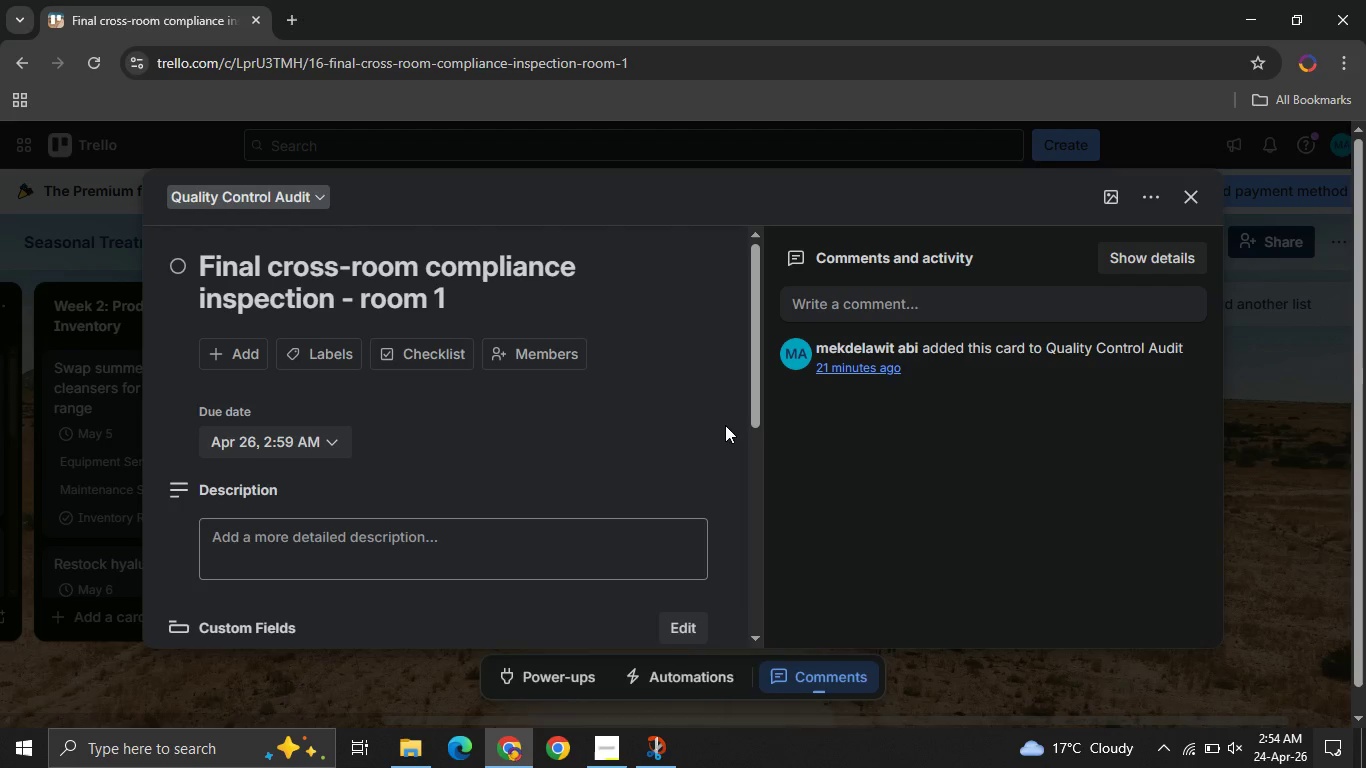 
mouse_move([506, 485])
 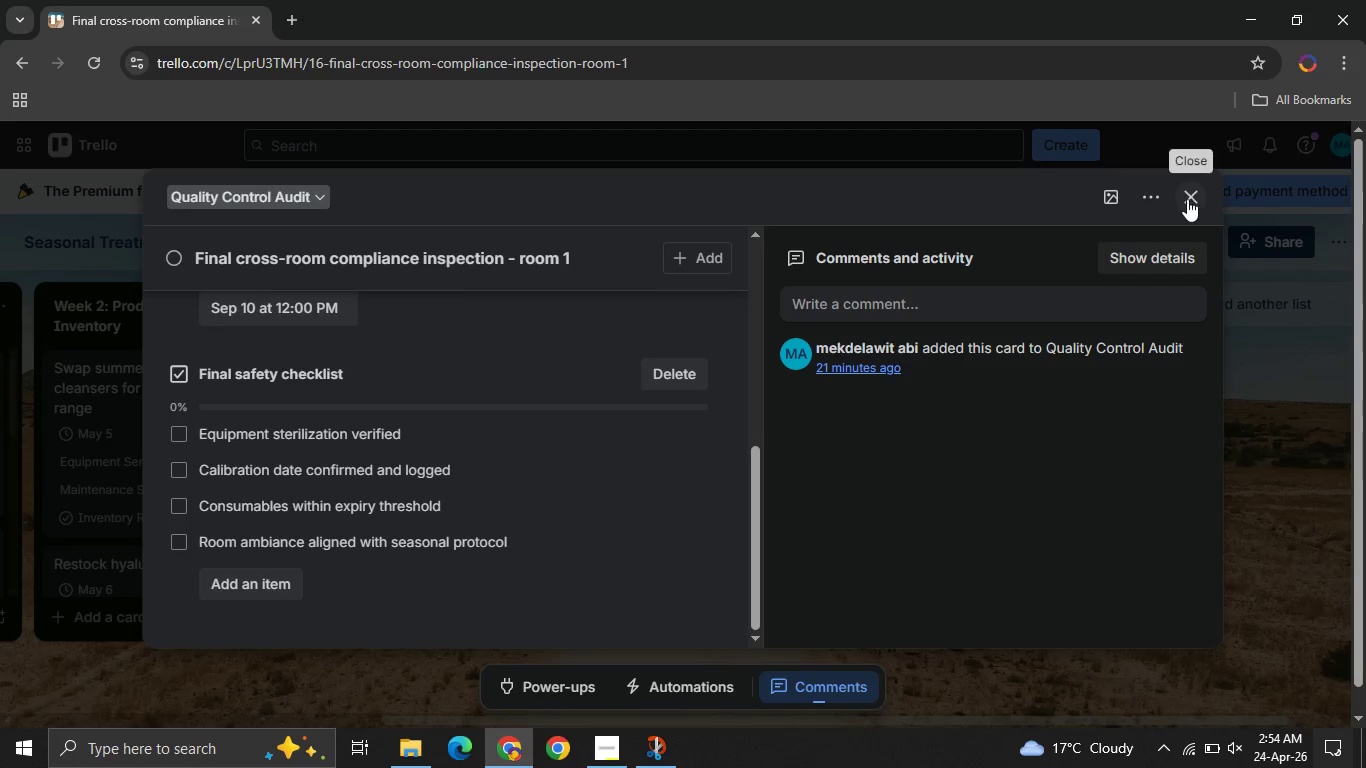 
left_click([1187, 199])
 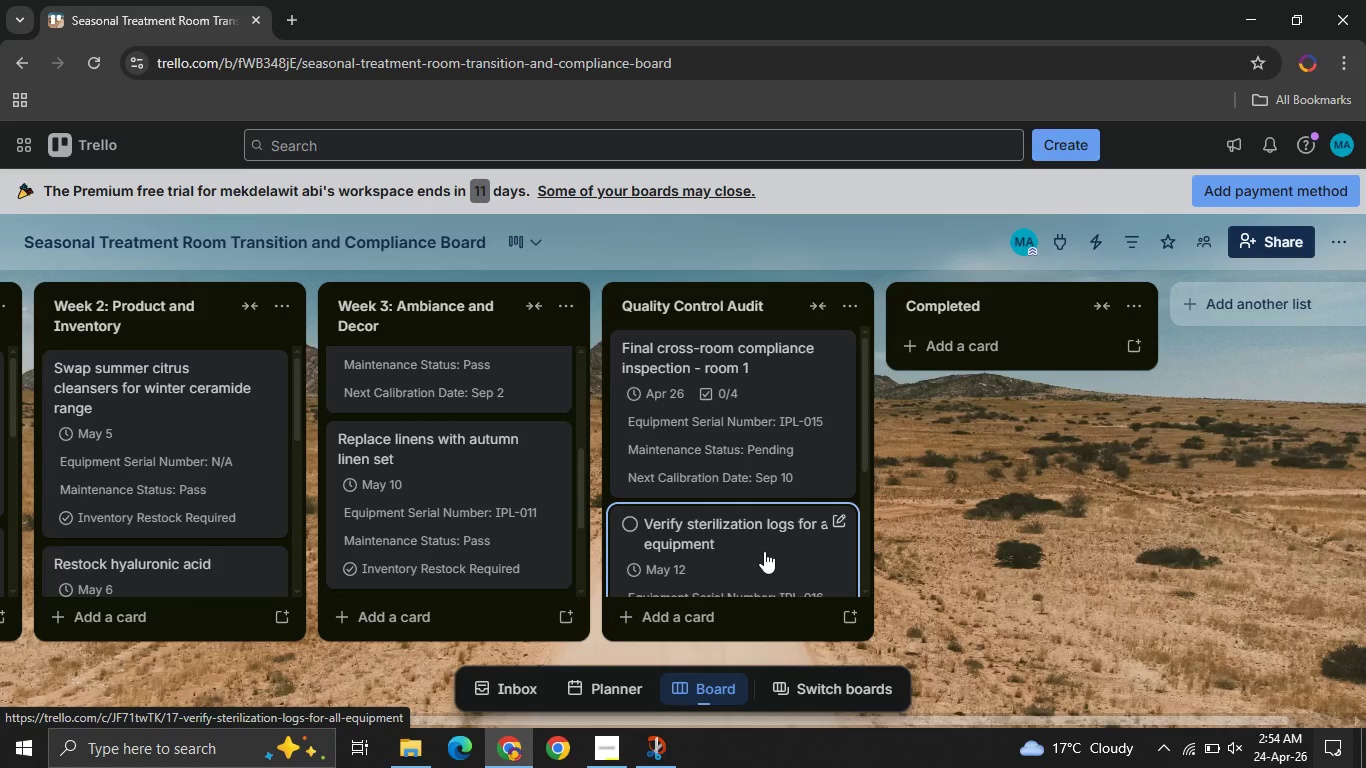 
left_click([764, 551])
 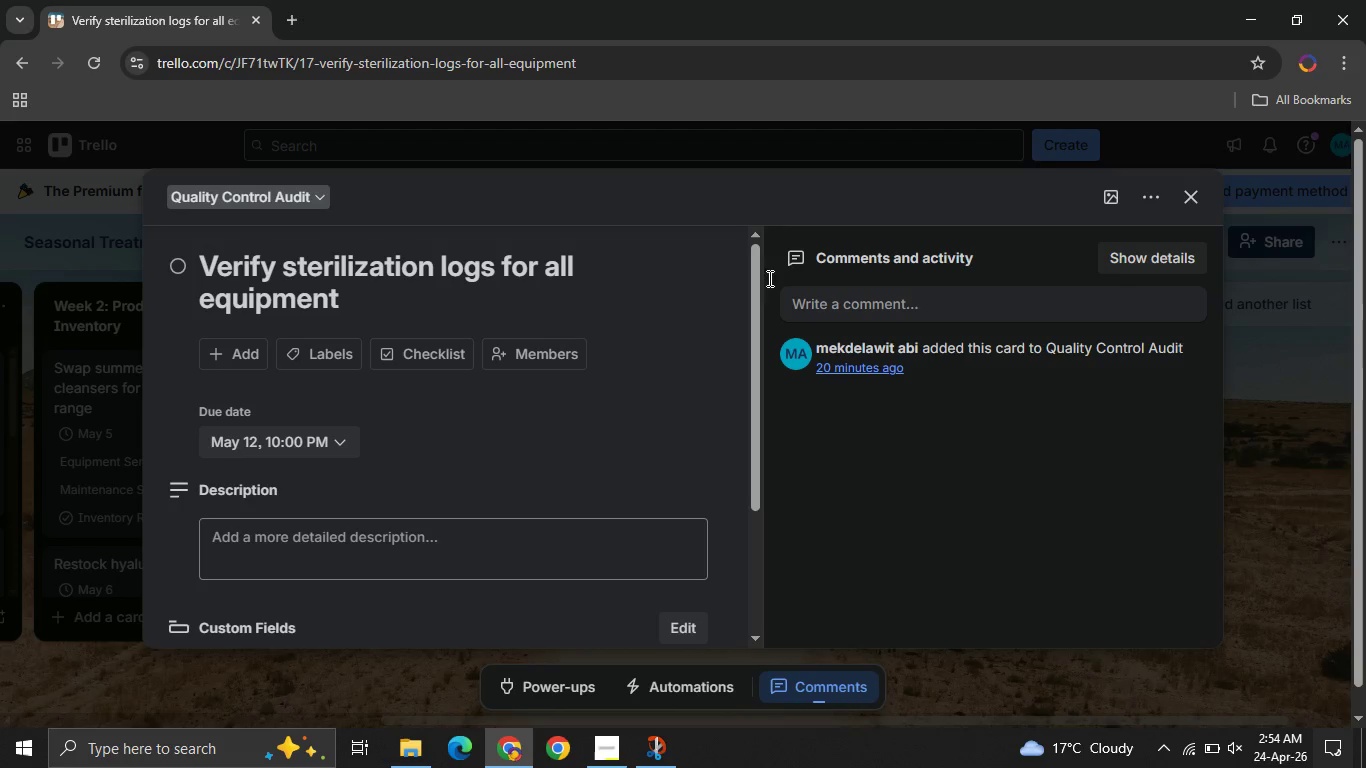 
left_click([1182, 191])
 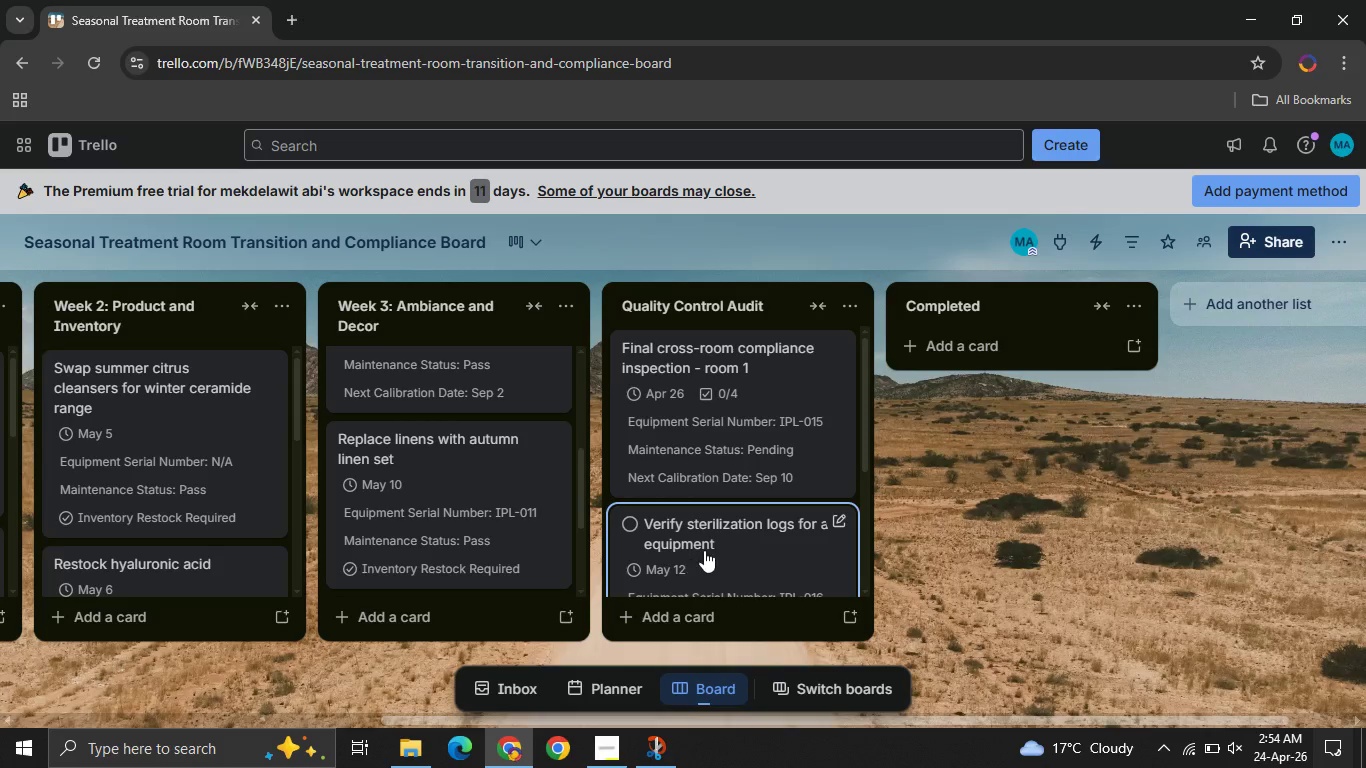 
left_click_drag(start_coordinate=[707, 549], to_coordinate=[974, 366])
 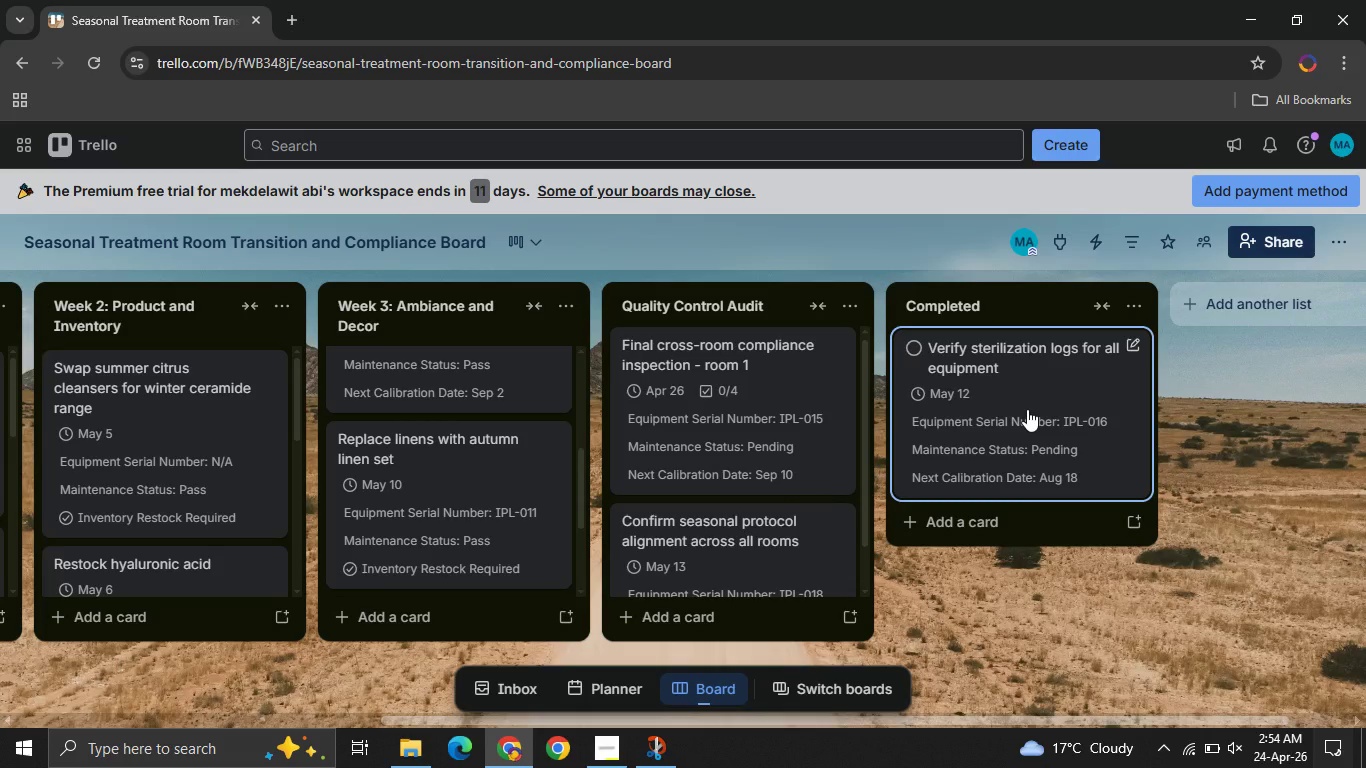 
left_click_drag(start_coordinate=[1027, 409], to_coordinate=[739, 511])
 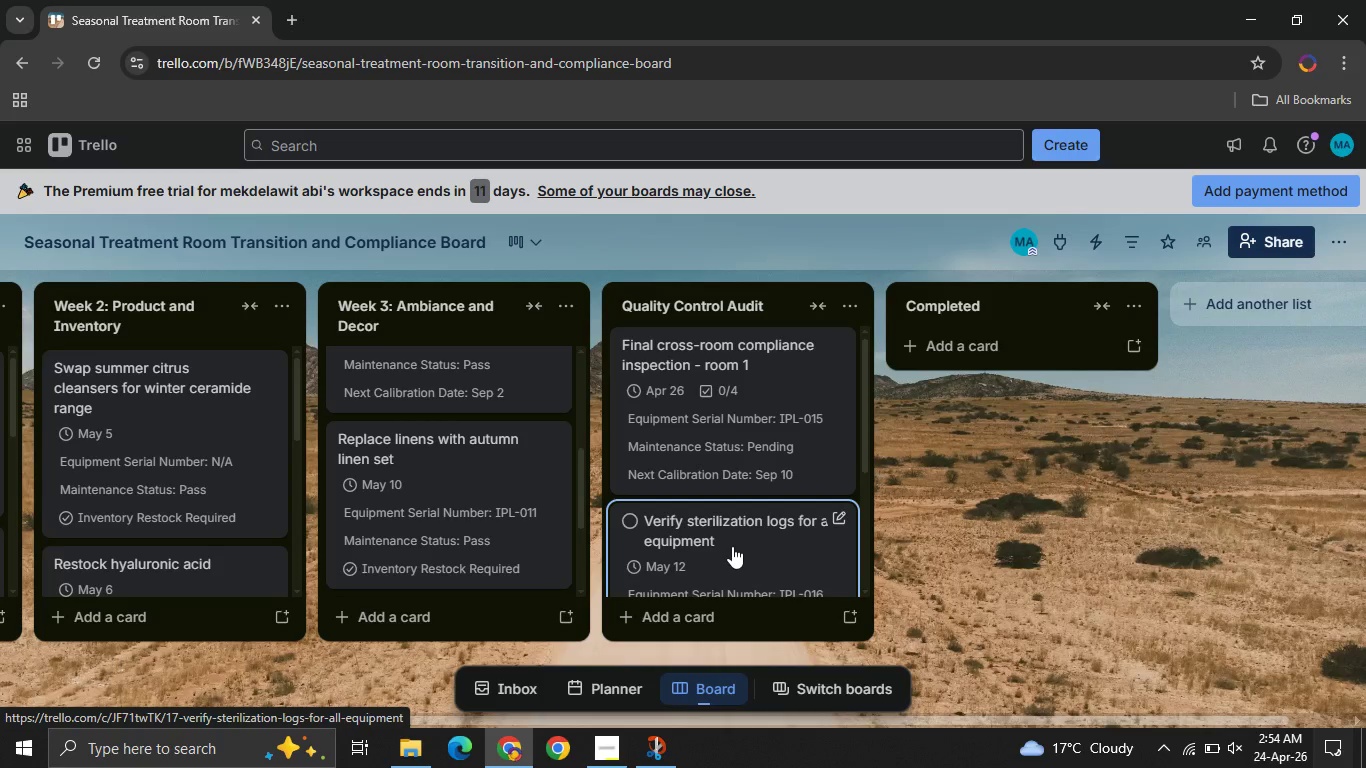 
left_click([732, 546])
 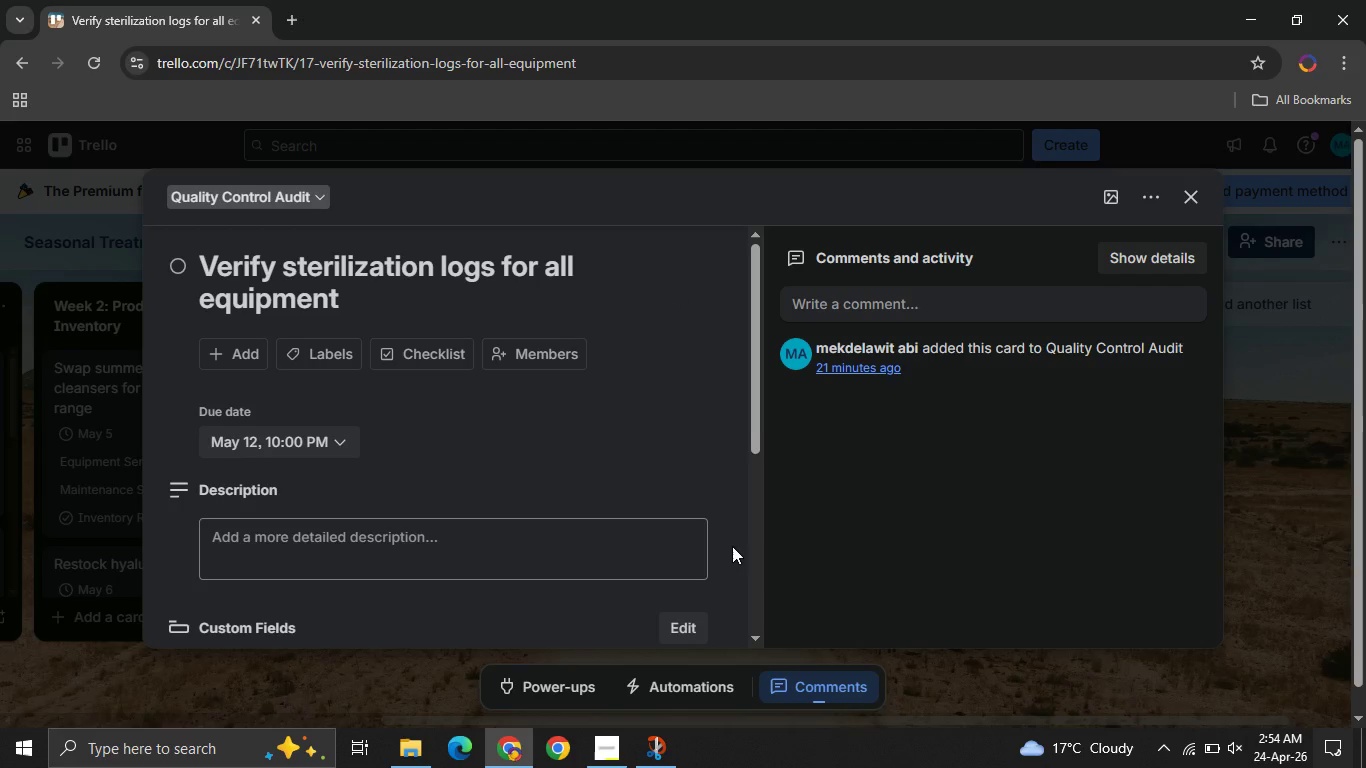 
mouse_move([591, 411])
 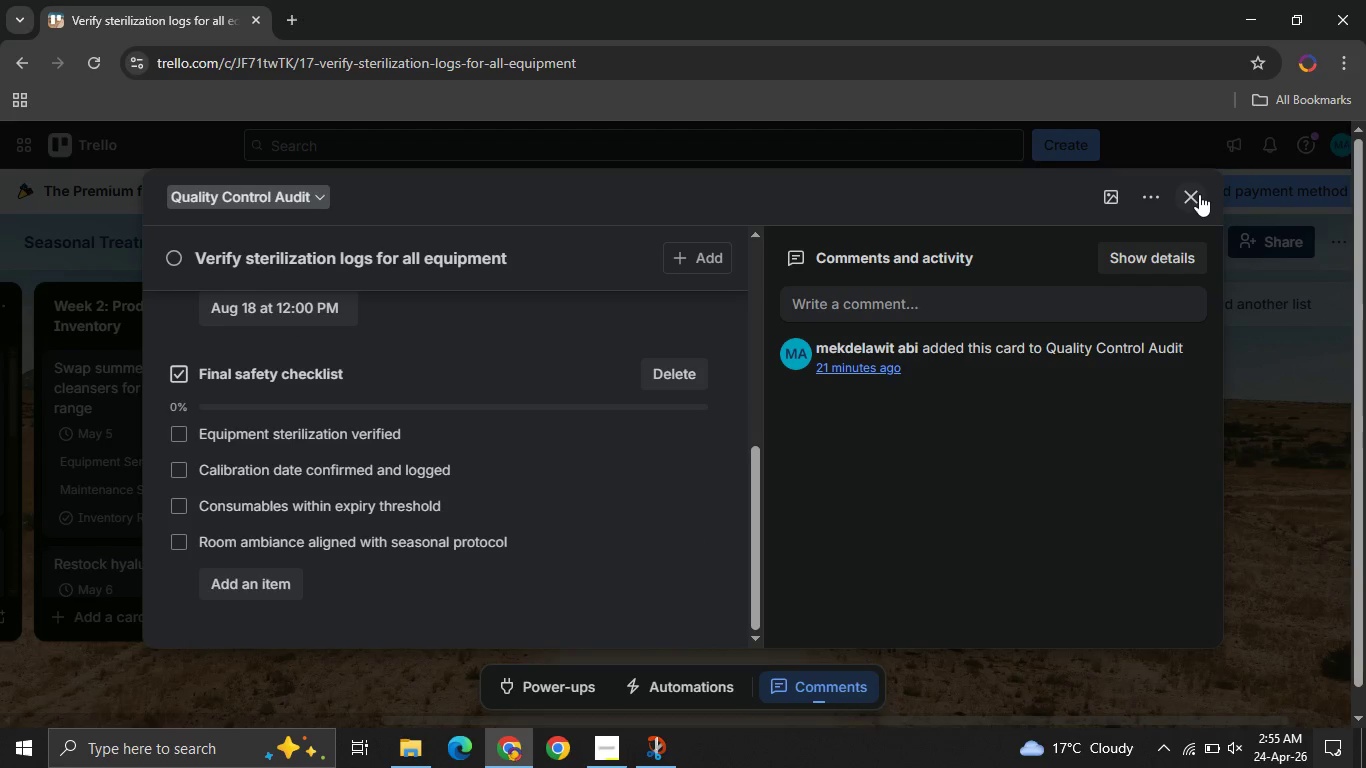 
left_click([1199, 194])
 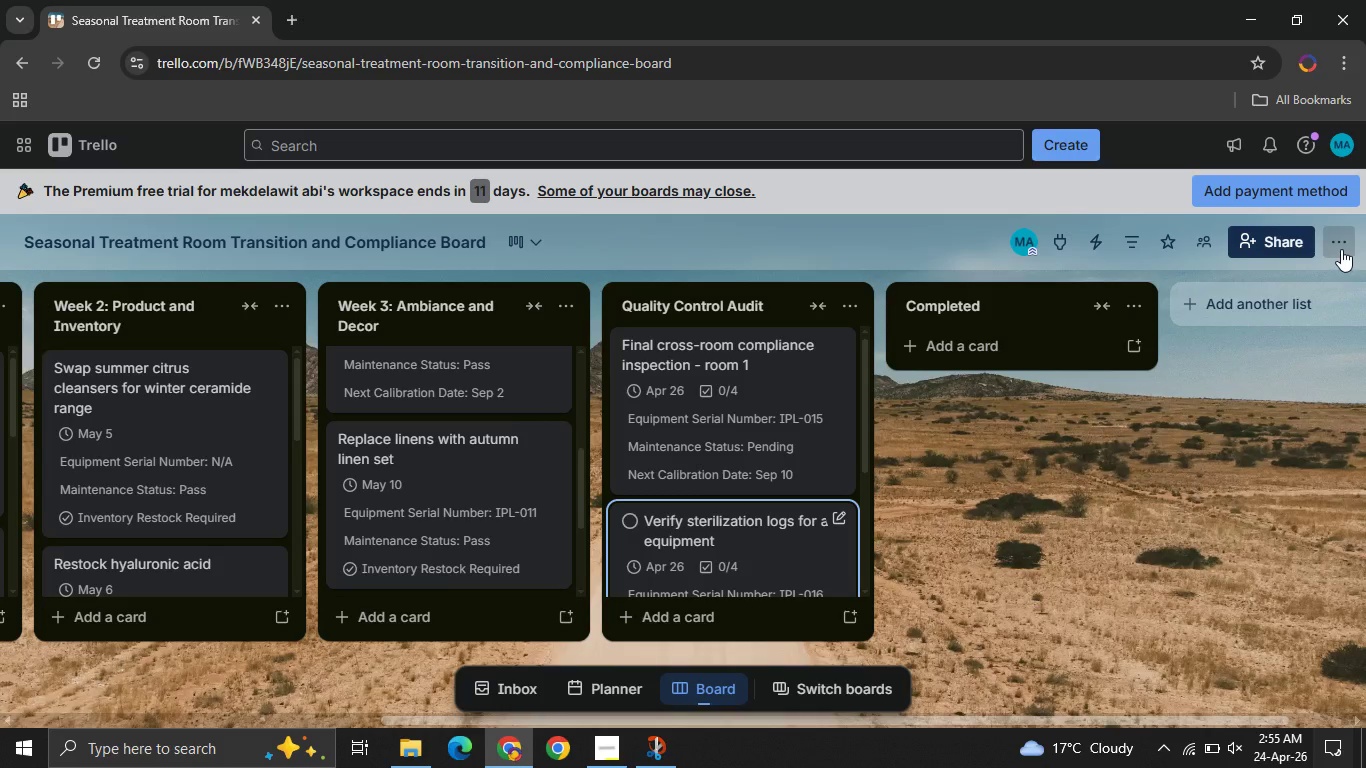 
left_click([1340, 248])
 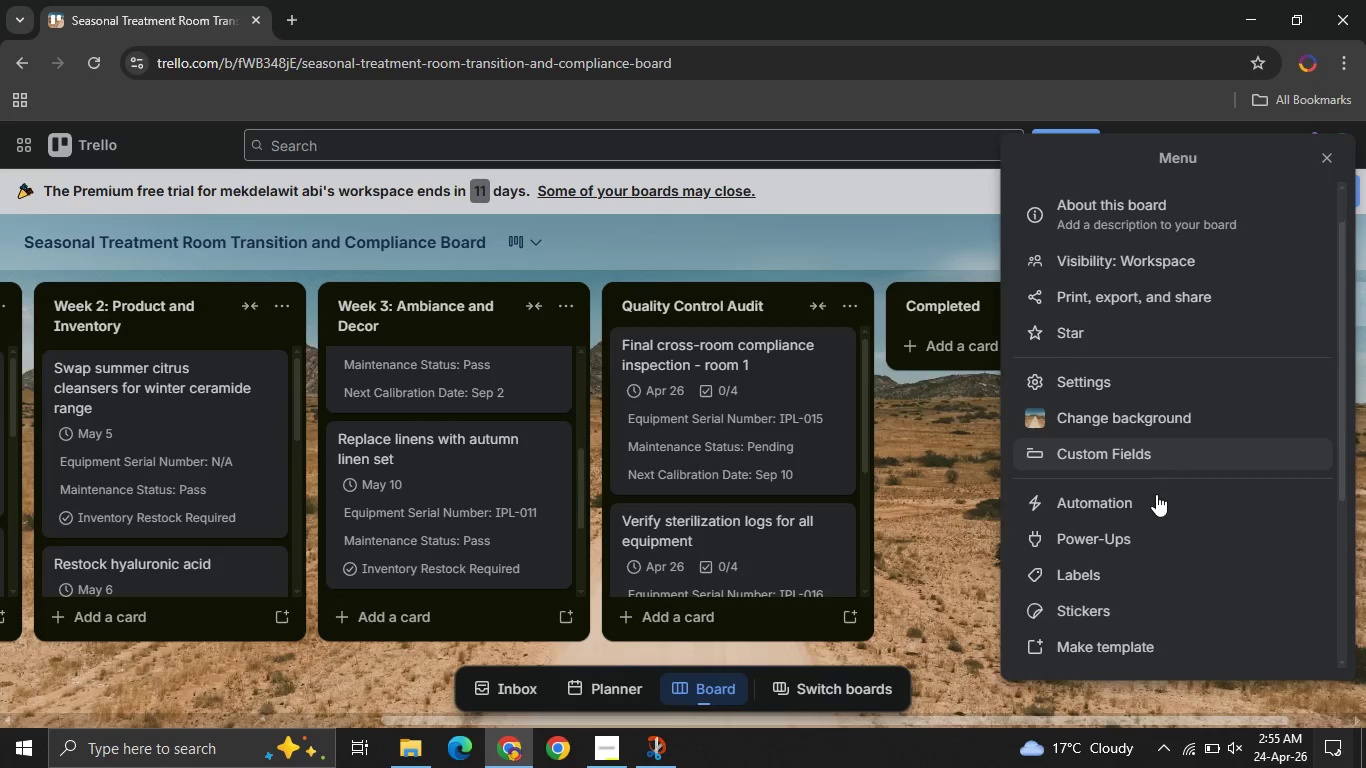 
left_click([1127, 496])
 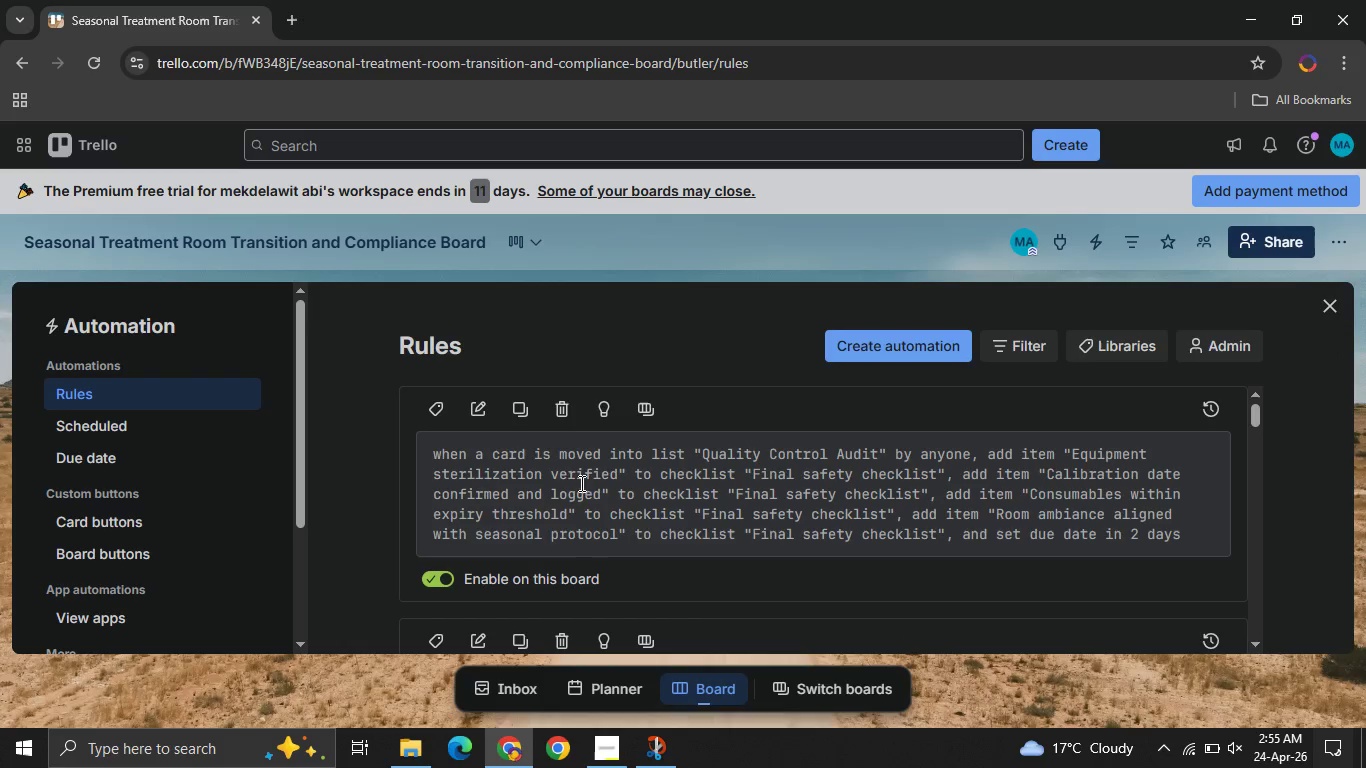 
left_click([470, 413])
 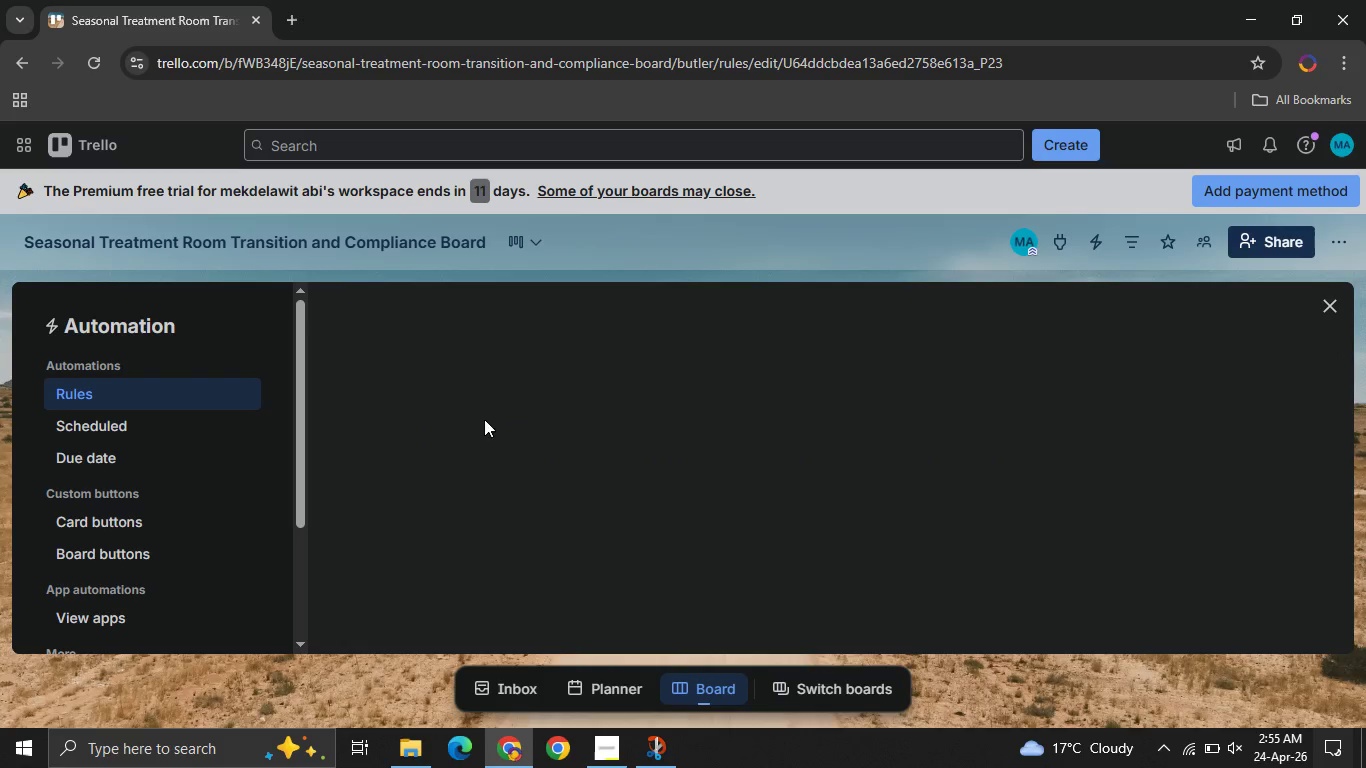 
mouse_move([593, 516])
 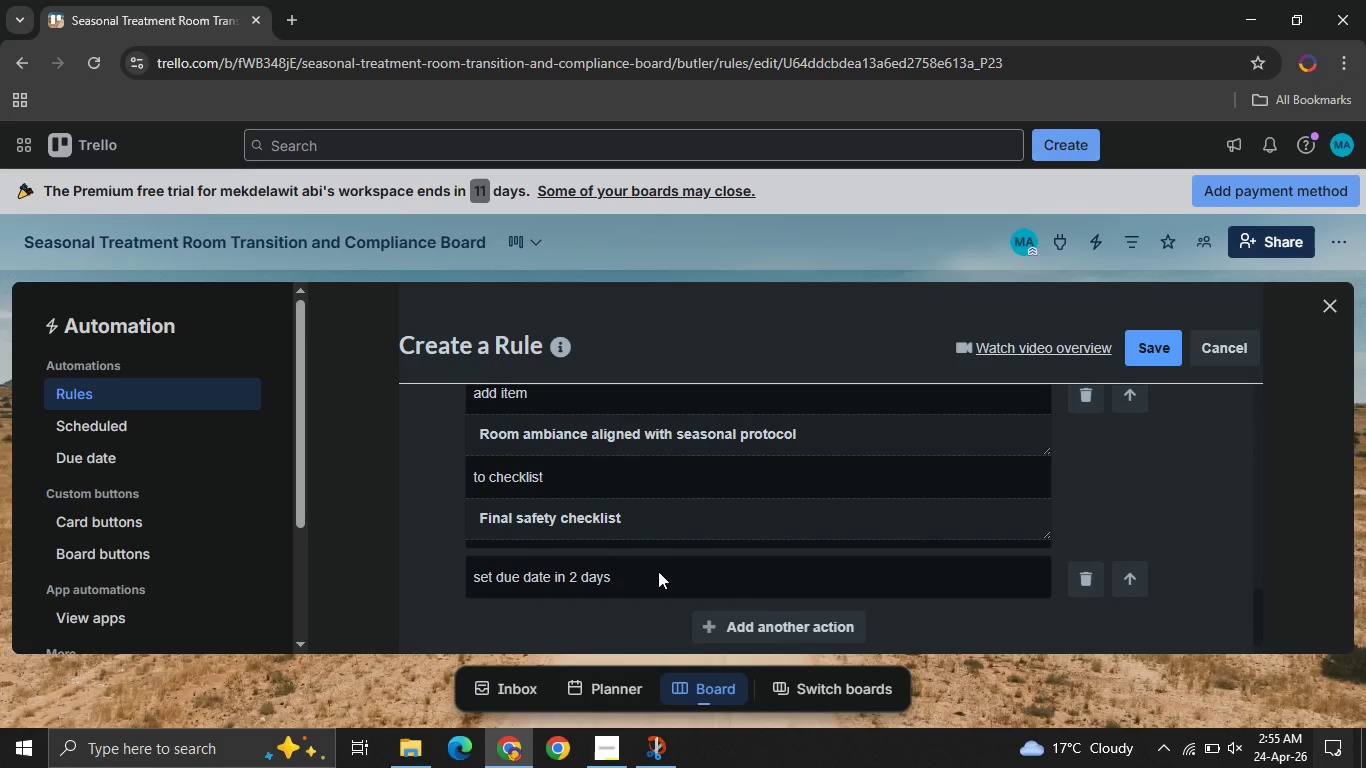 
left_click([658, 571])
 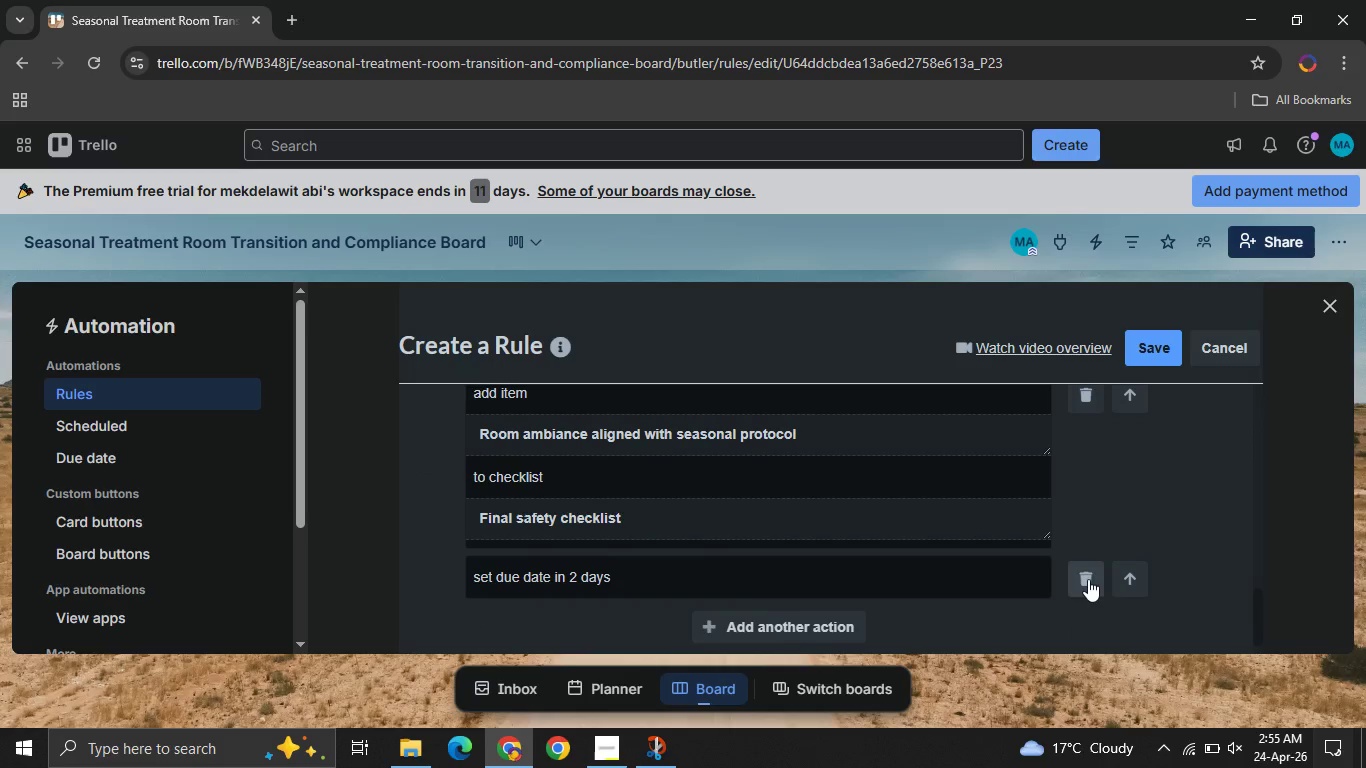 
left_click([1088, 579])
 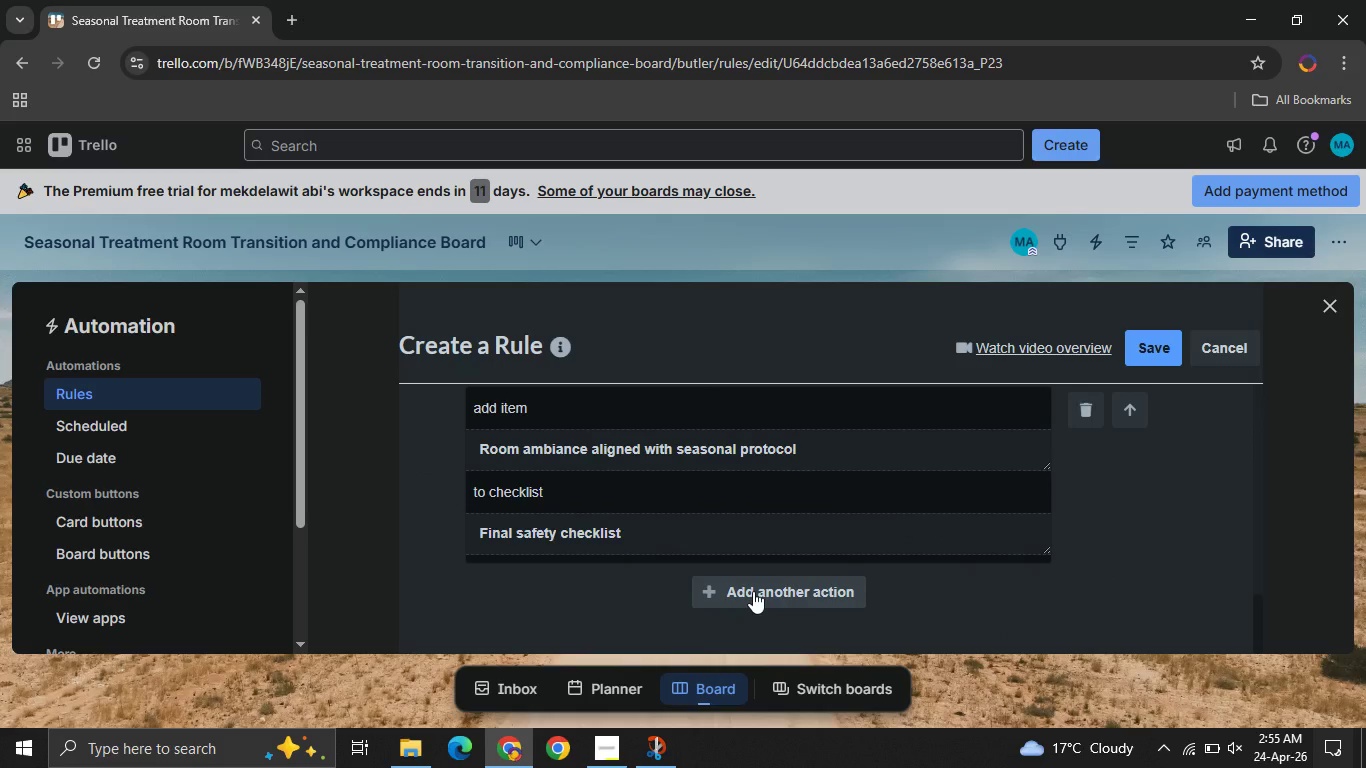 
left_click([753, 591])
 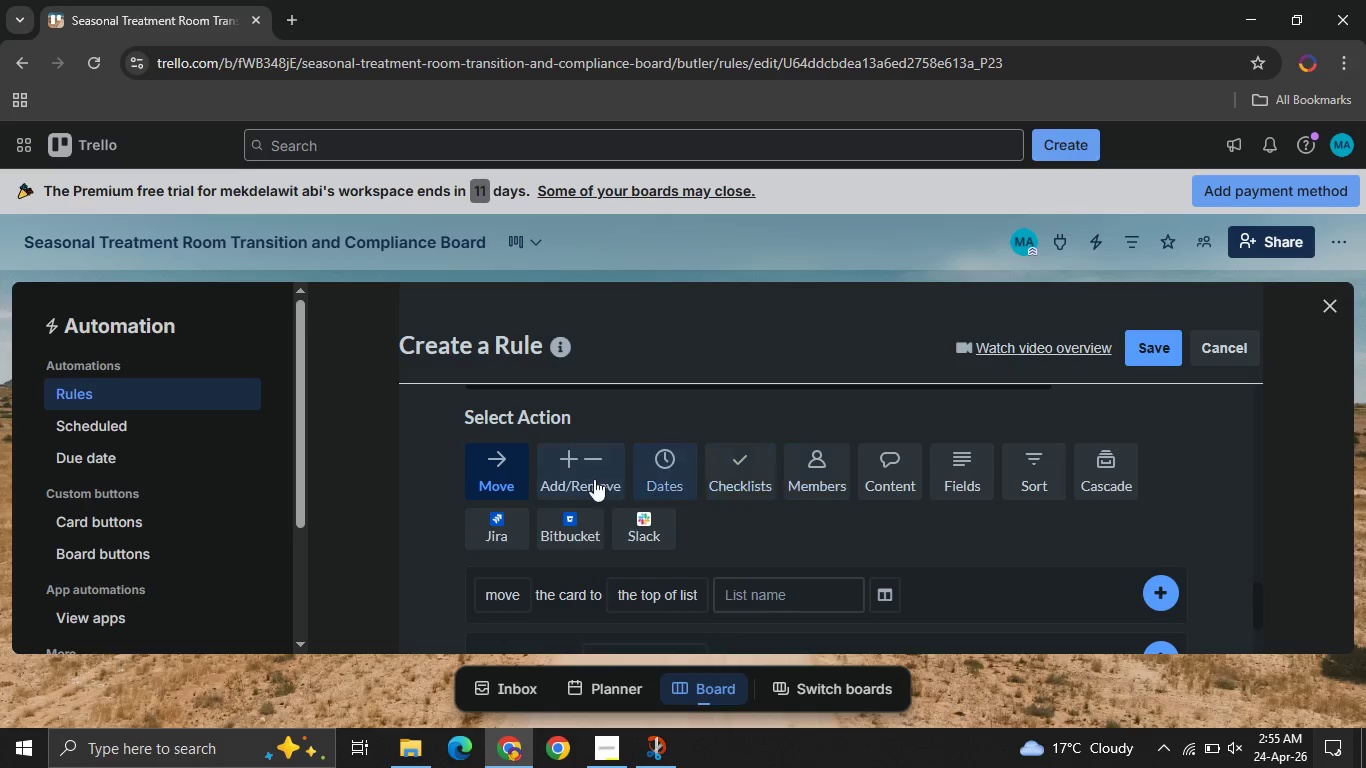 
left_click([661, 476])
 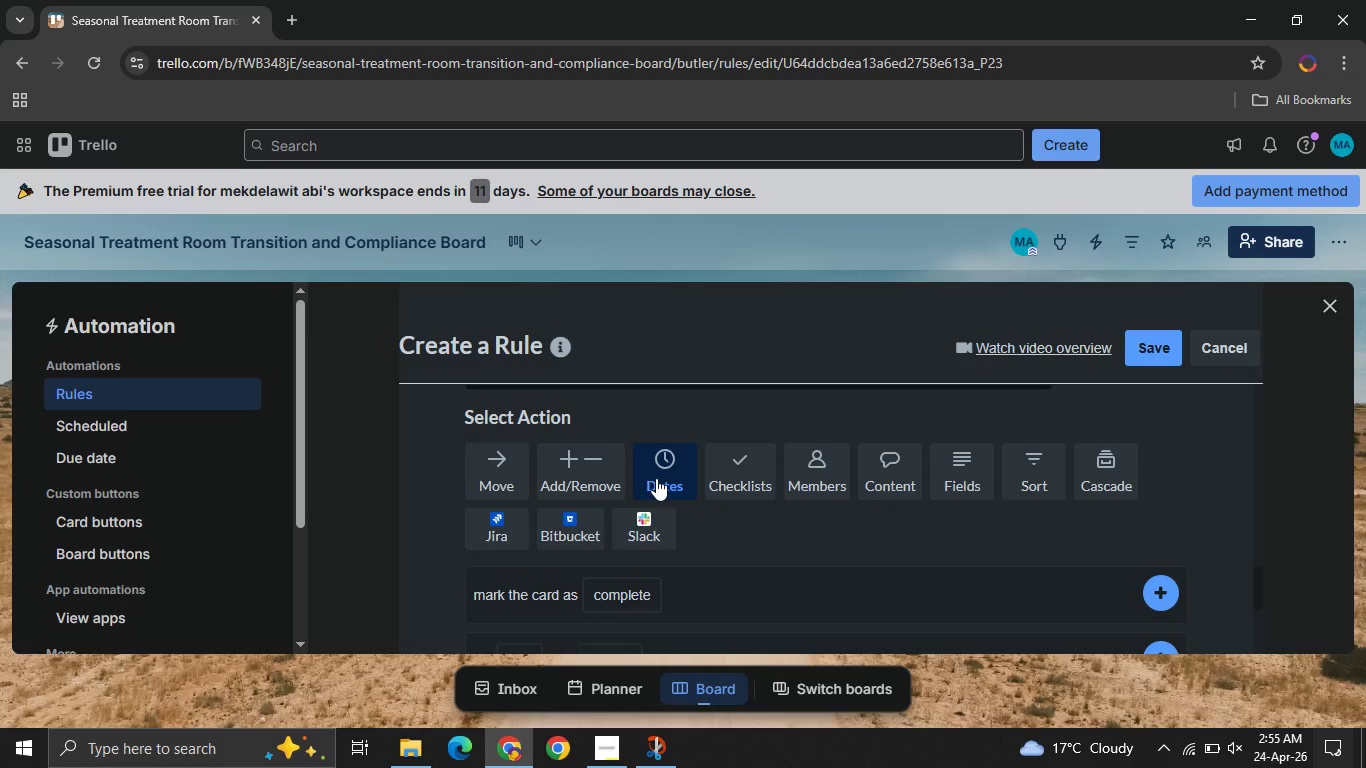 
mouse_move([647, 517])
 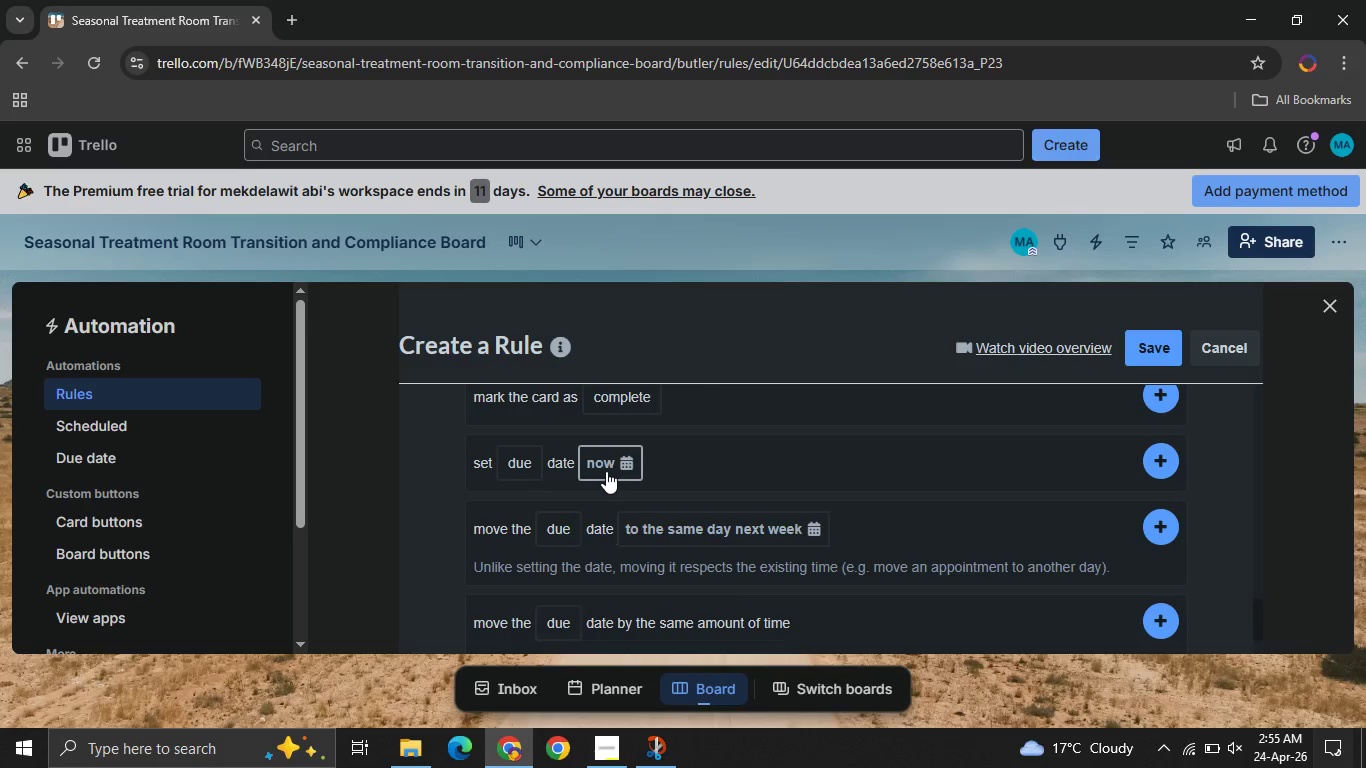 
left_click([606, 471])
 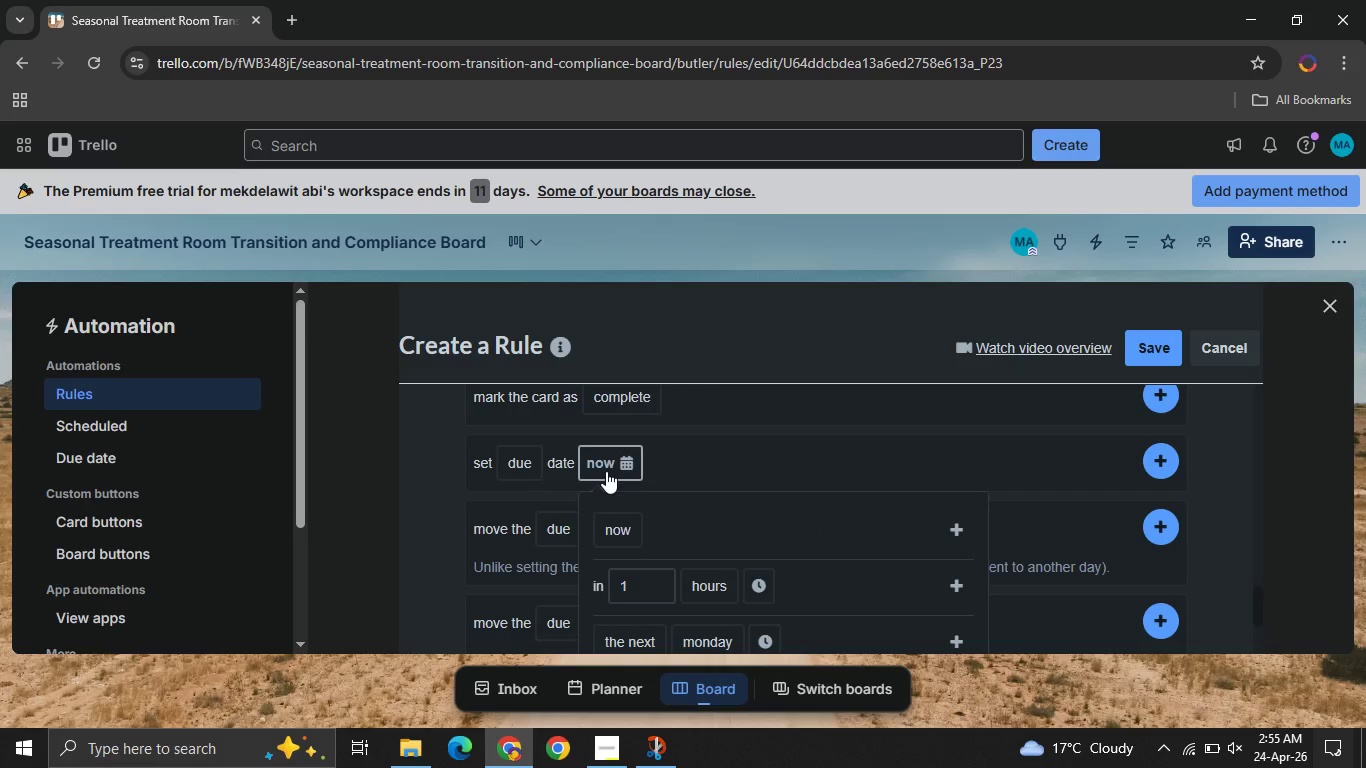 
mouse_move([685, 499])
 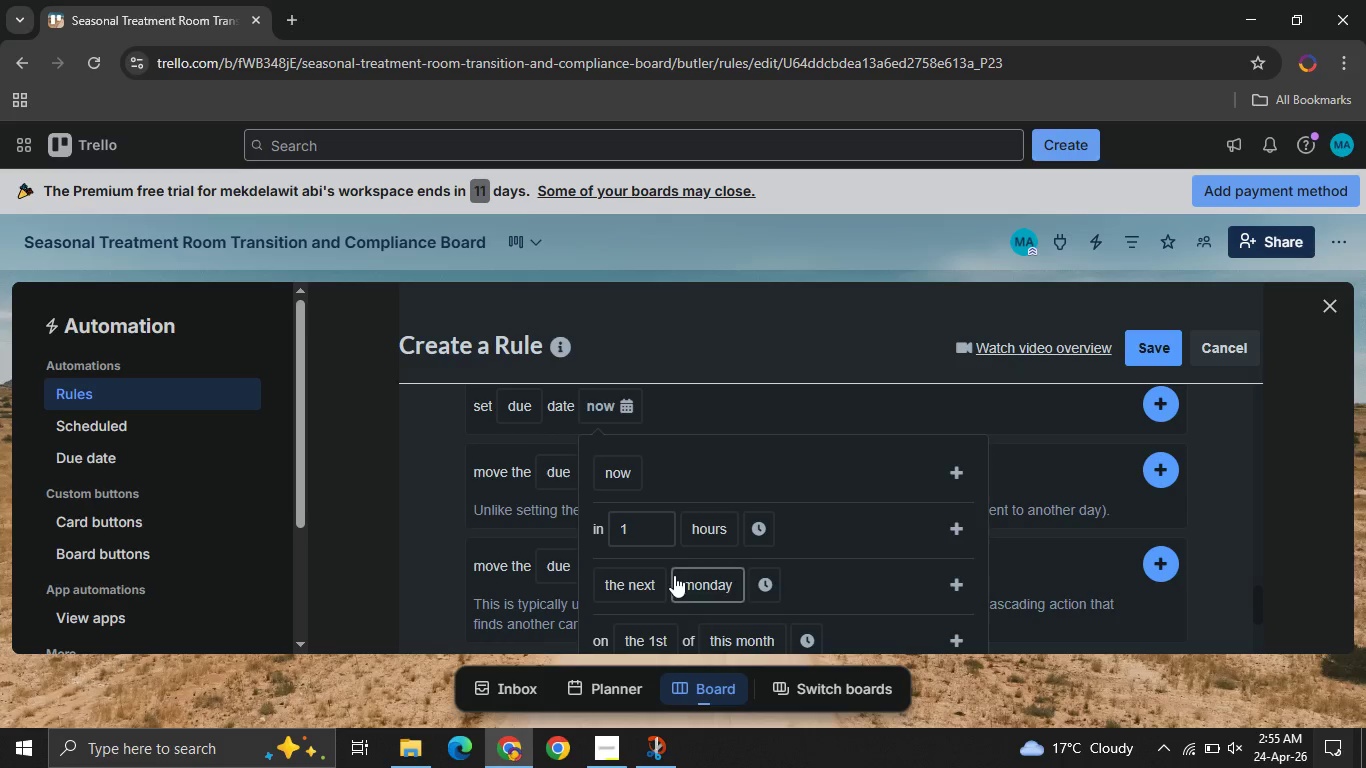 
mouse_move([670, 553])
 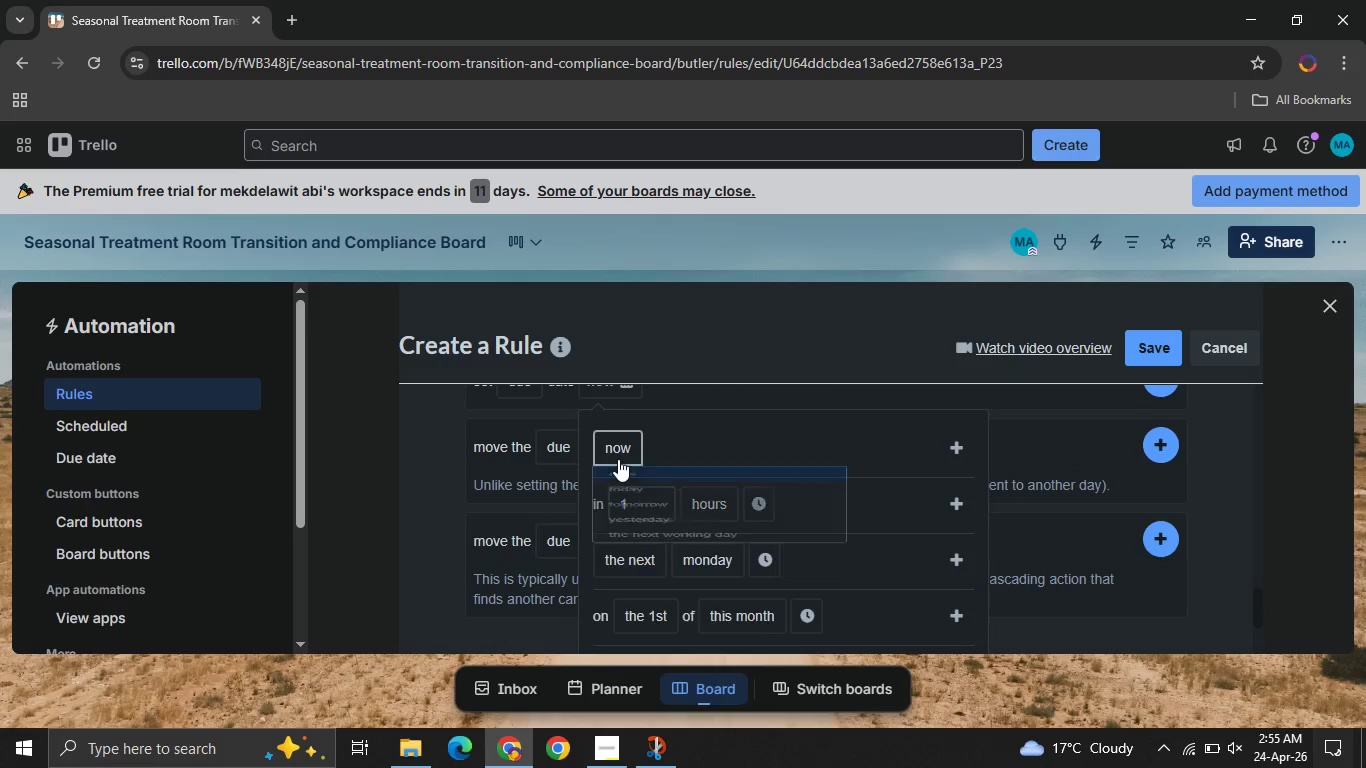 
left_click([618, 459])
 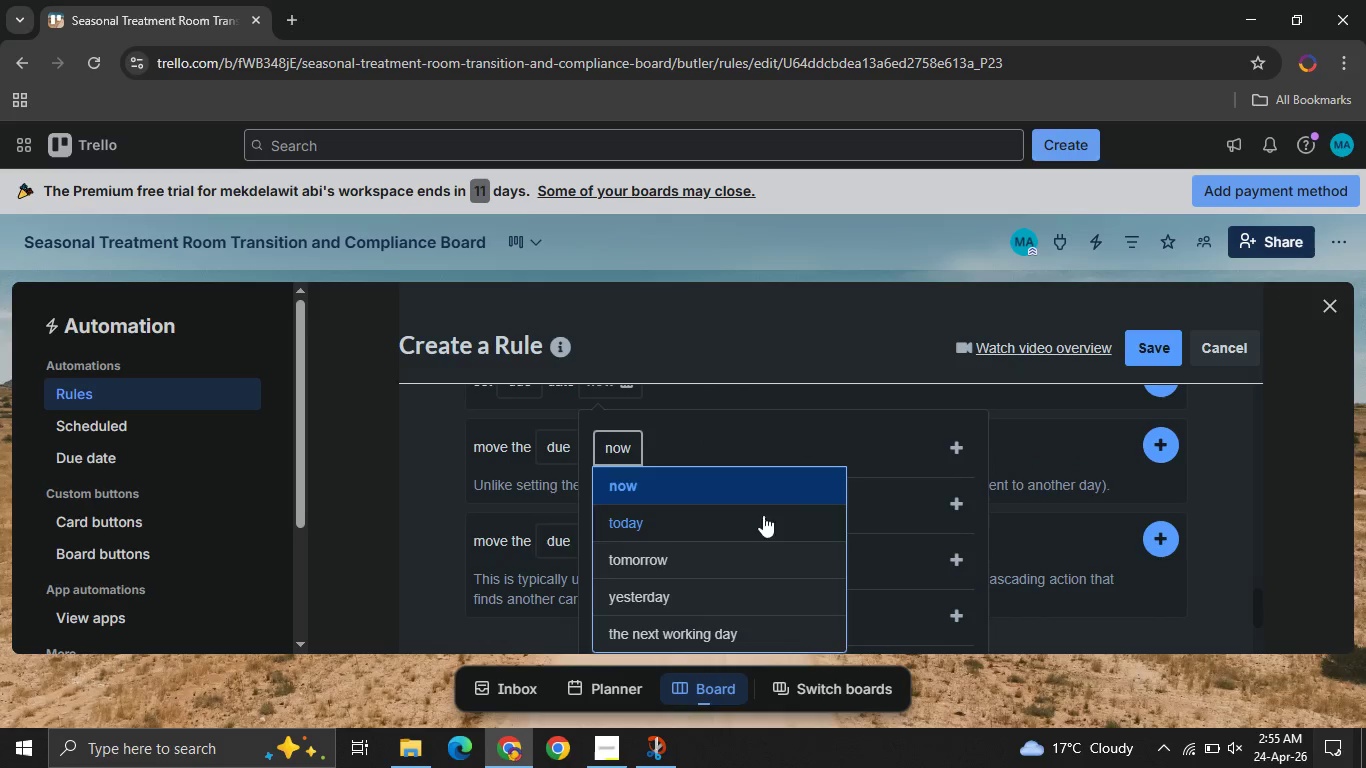 
mouse_move([654, 434])
 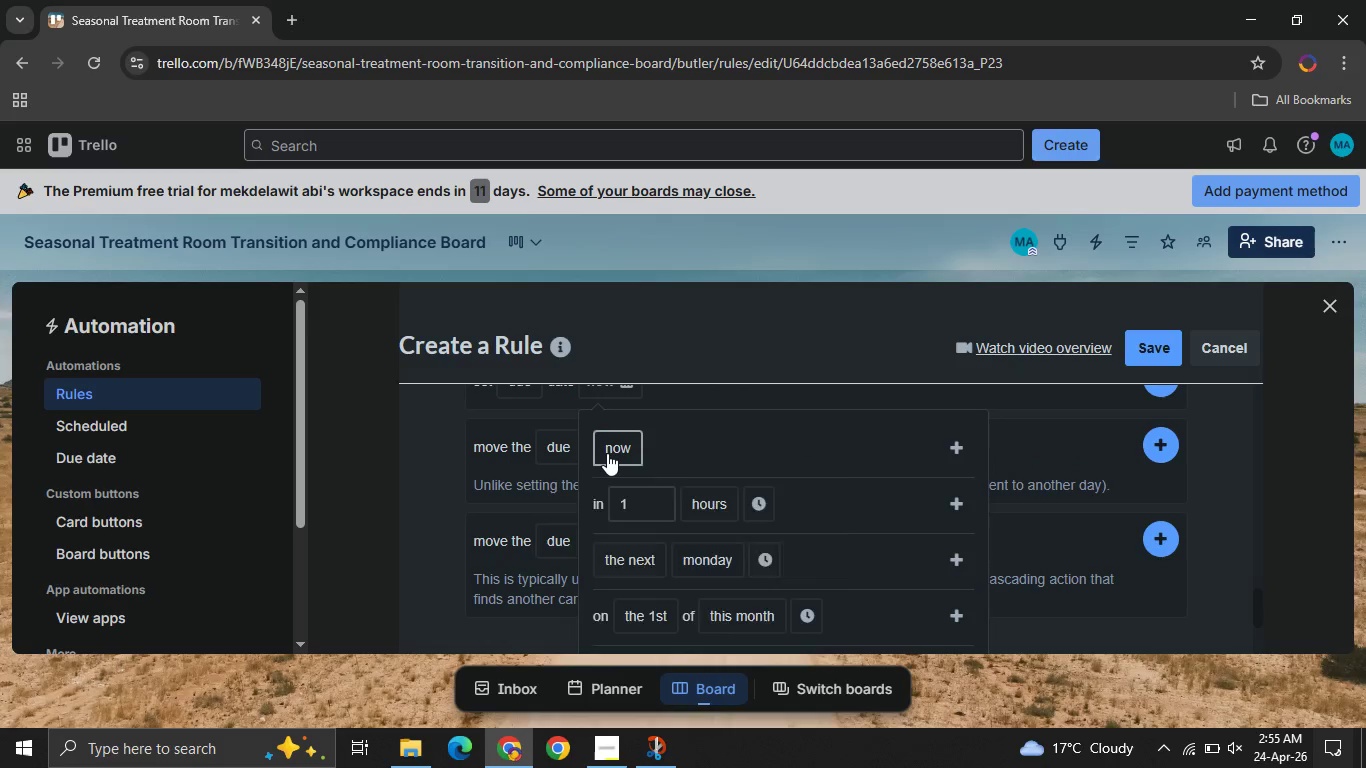 
mouse_move([632, 468])
 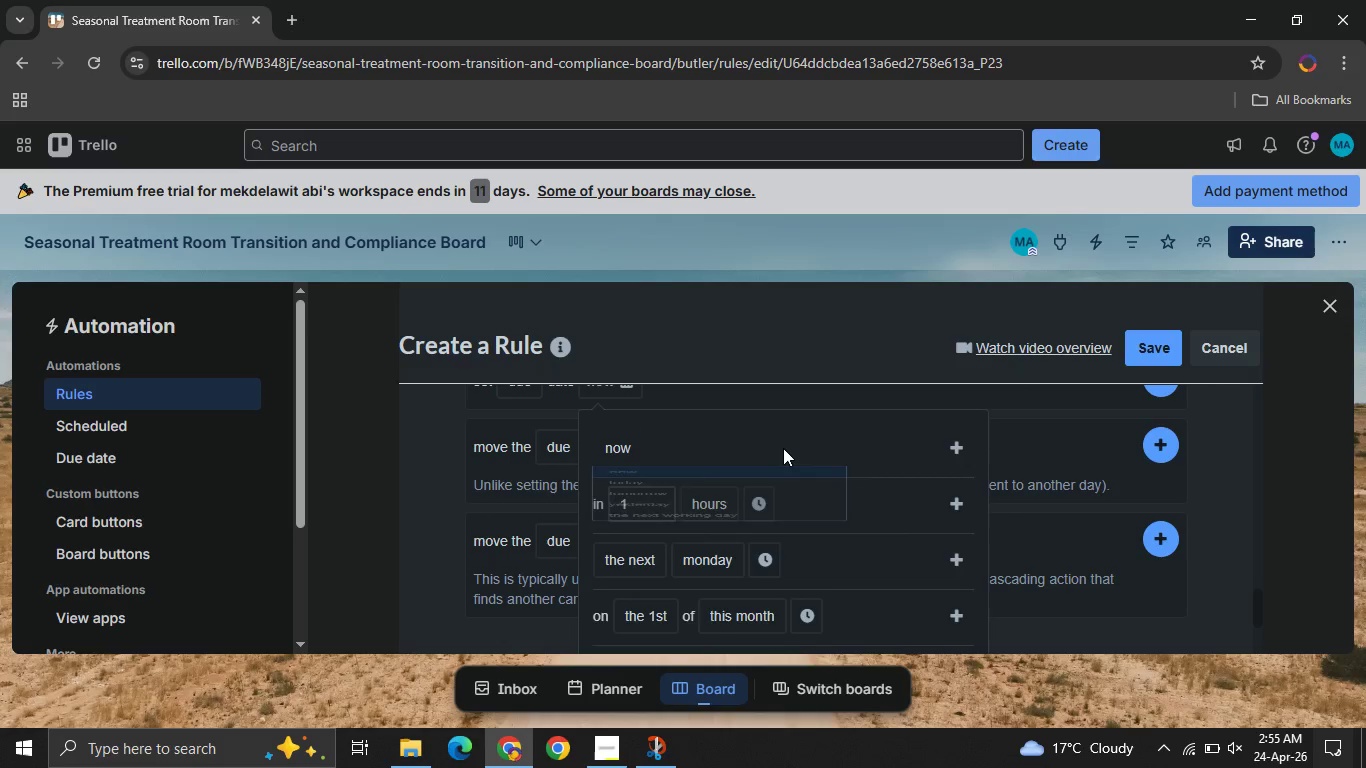 
left_click([783, 448])
 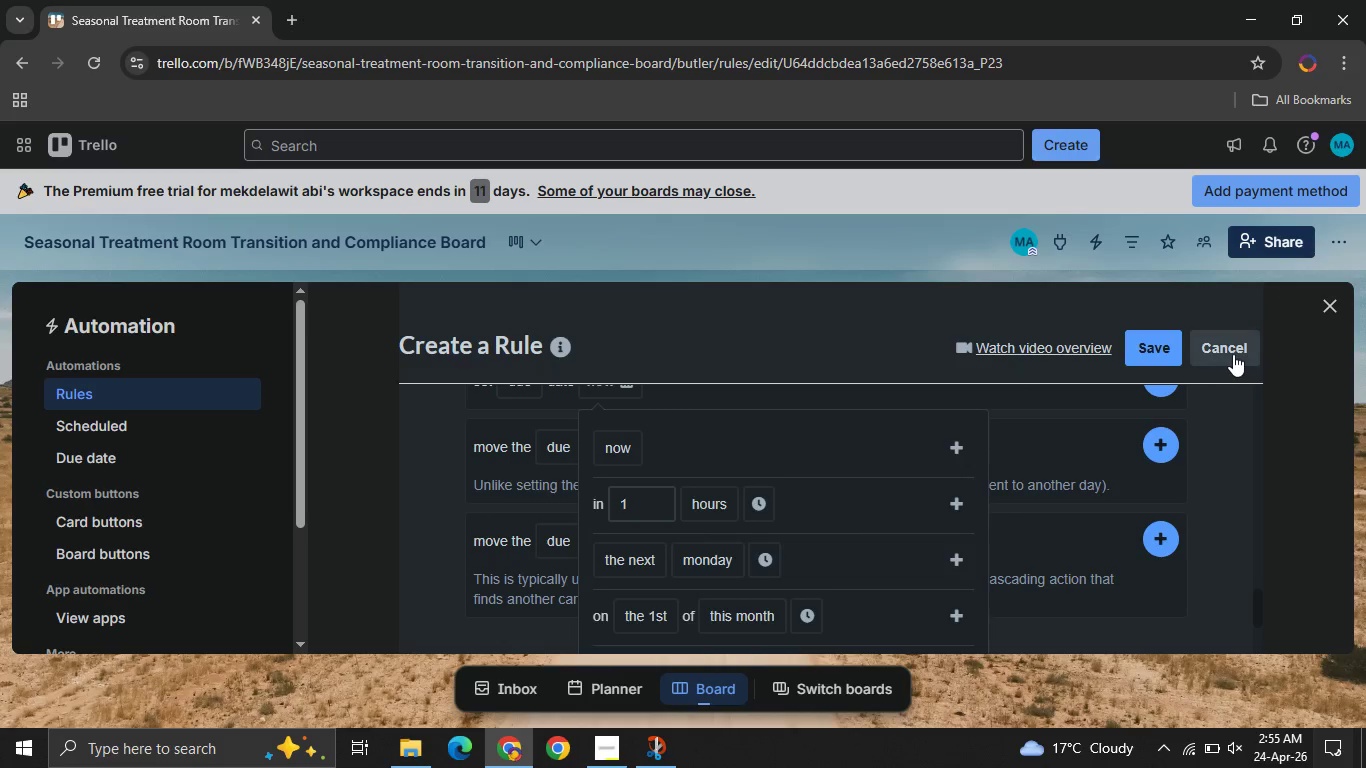 
left_click([1233, 354])
 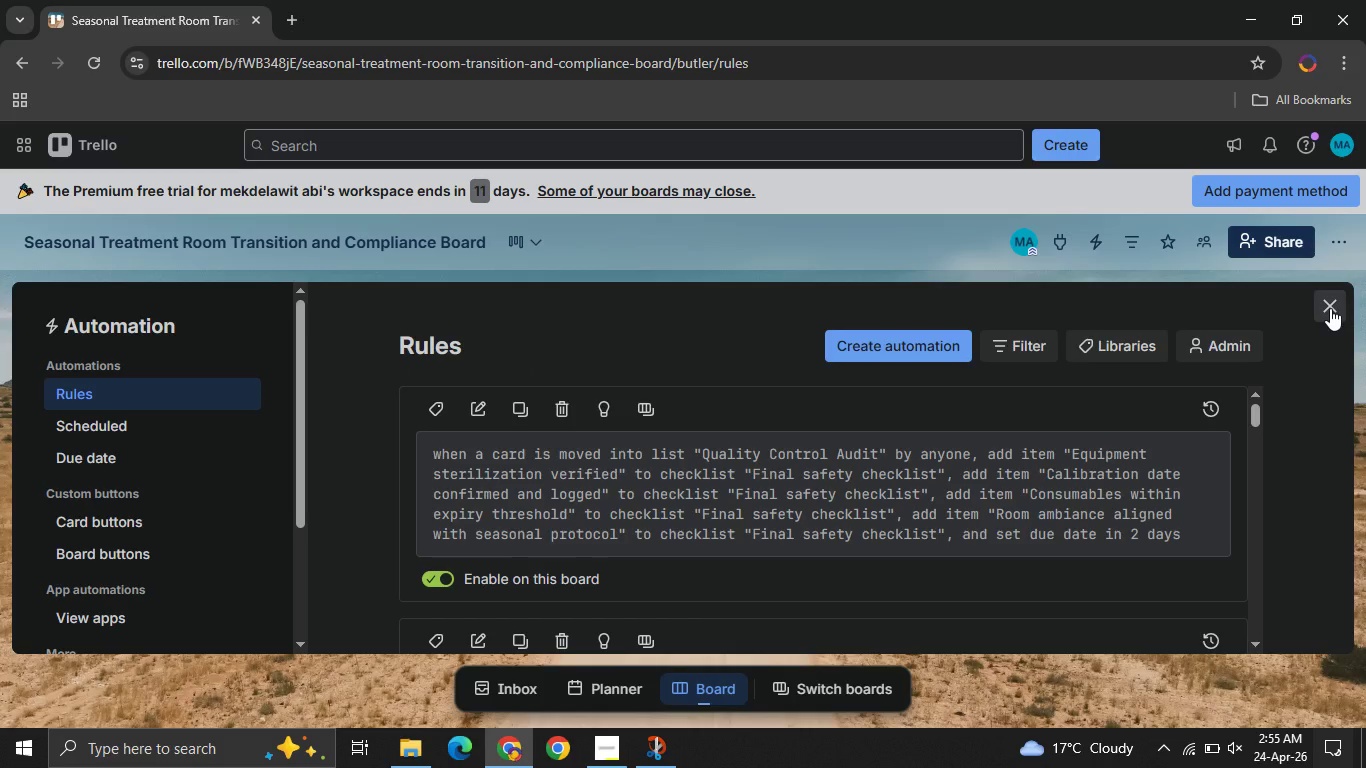 
left_click([1330, 308])
 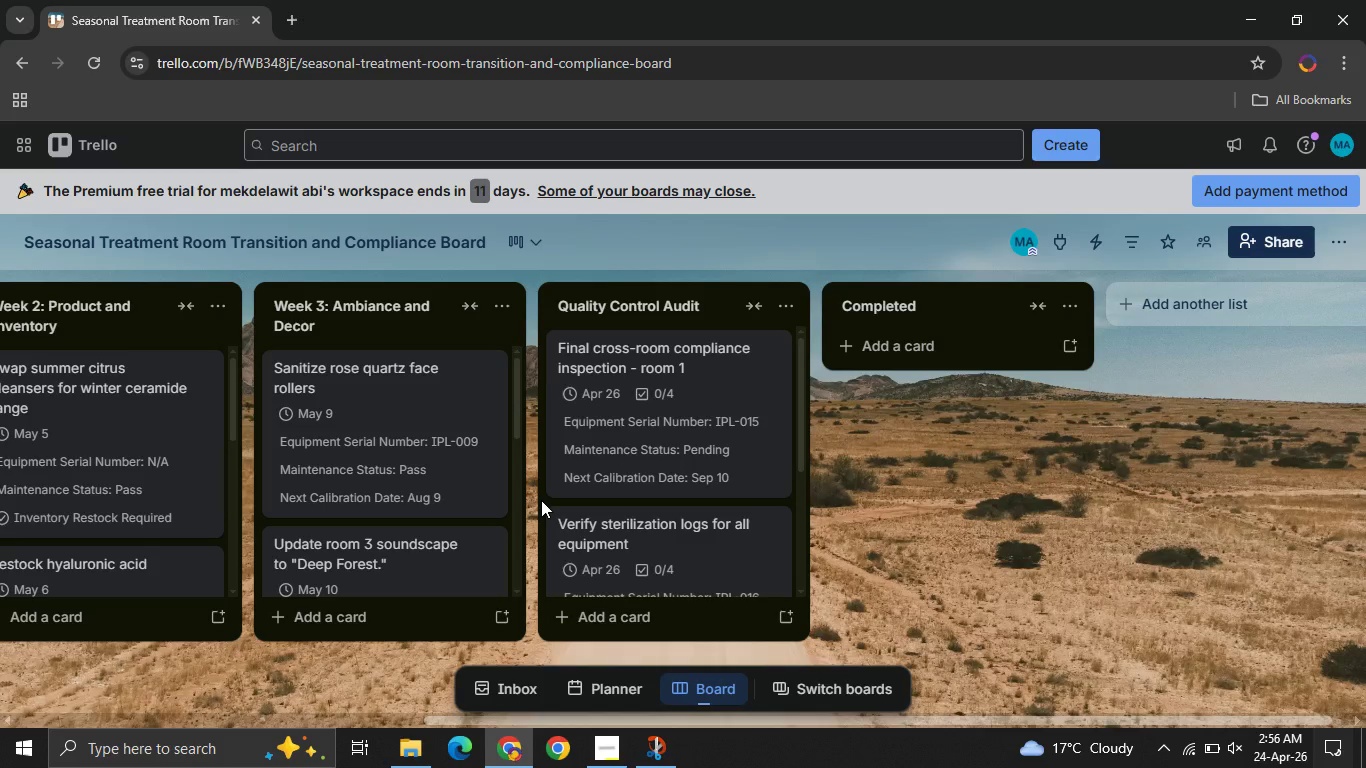 
wait(35.0)
 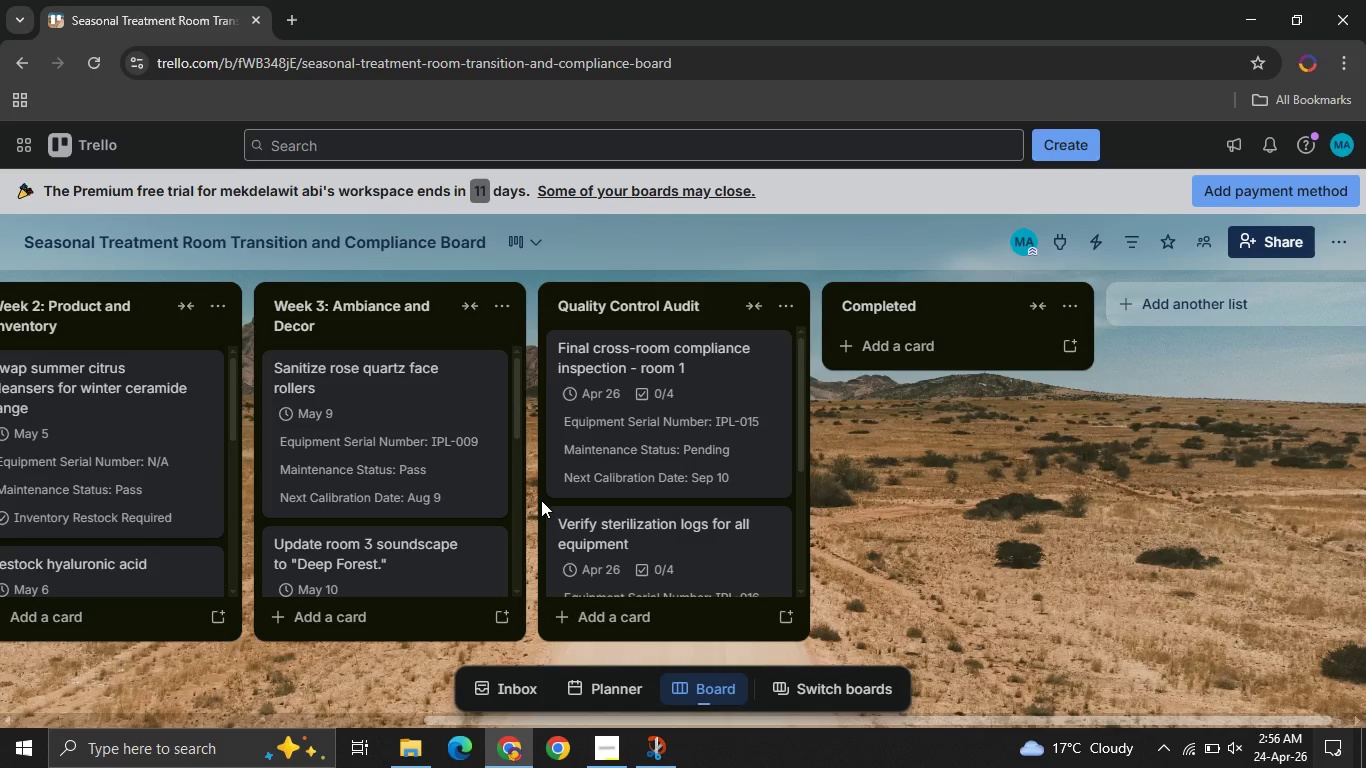 
left_click([524, 234])
 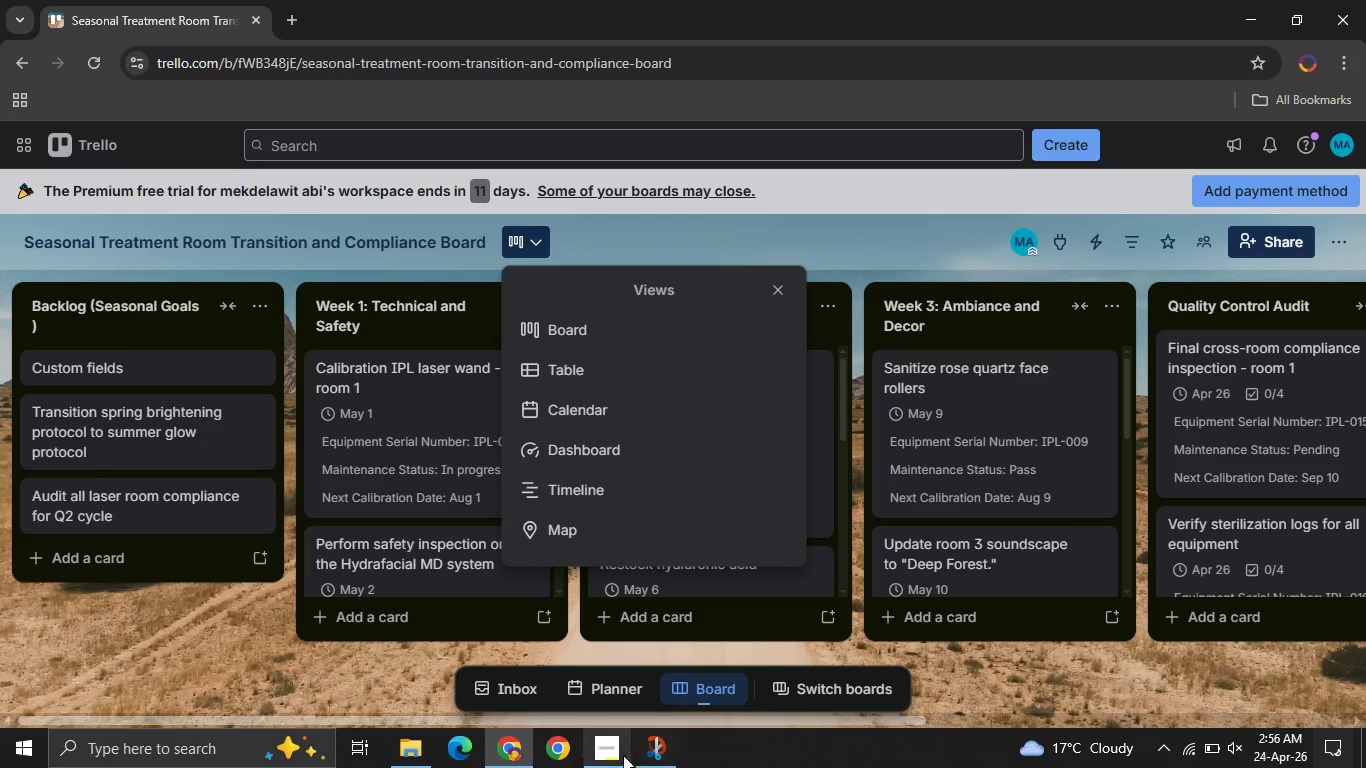 
left_click([600, 747])